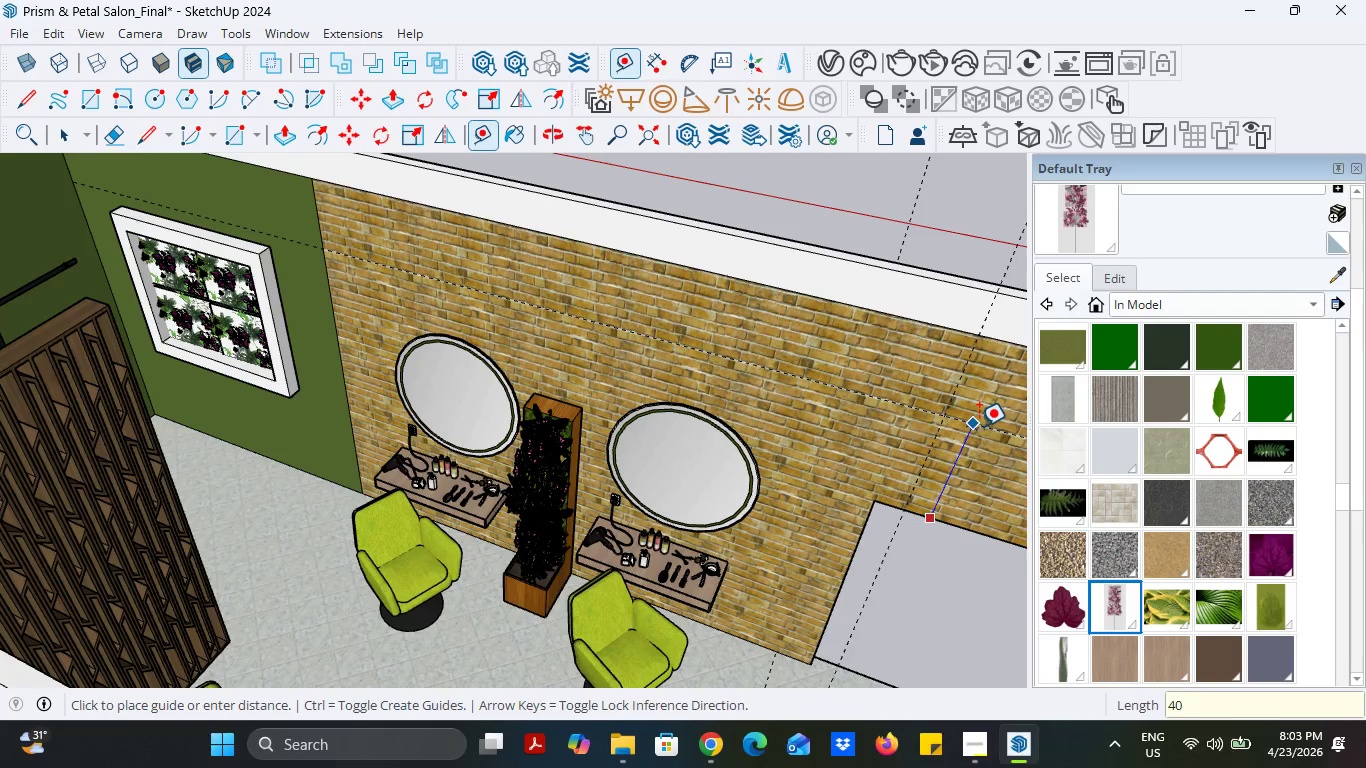 
key(Enter)
 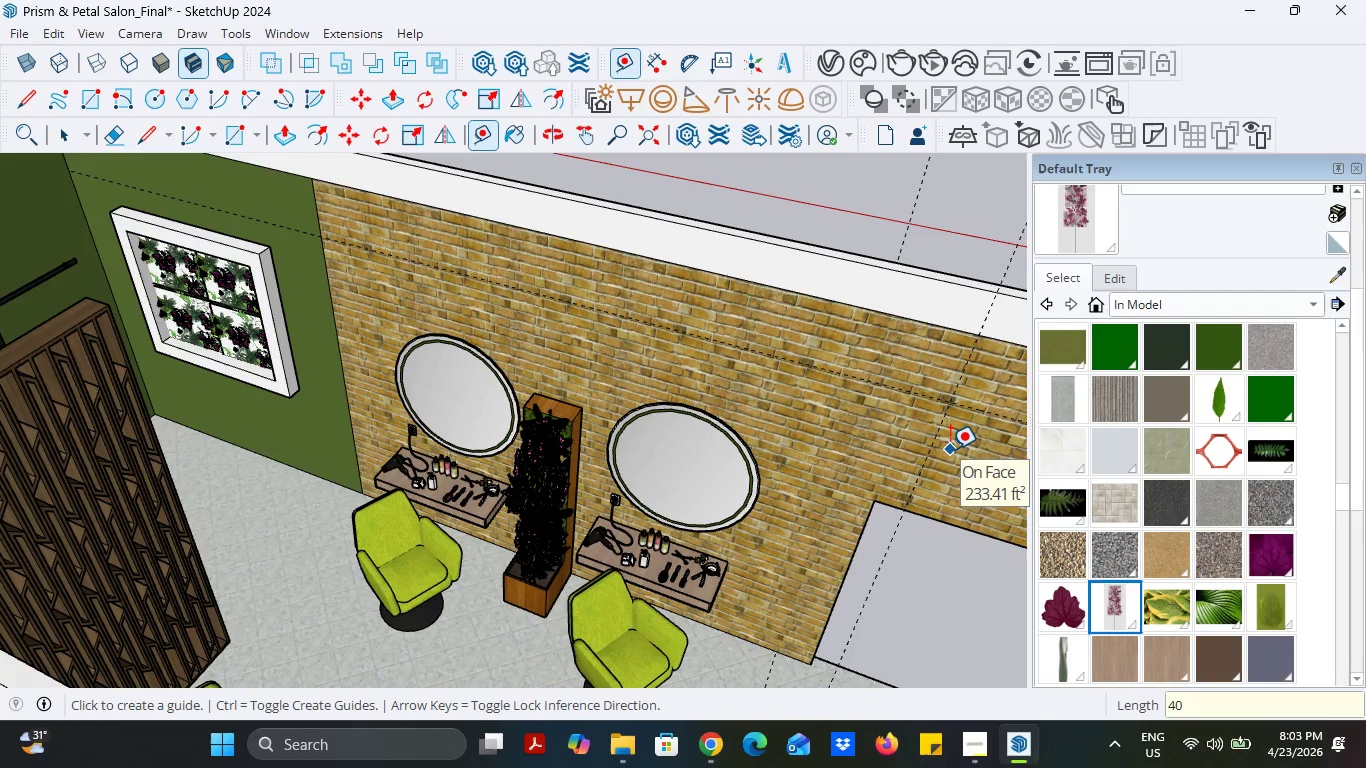 
key(Alt+AltLeft)
 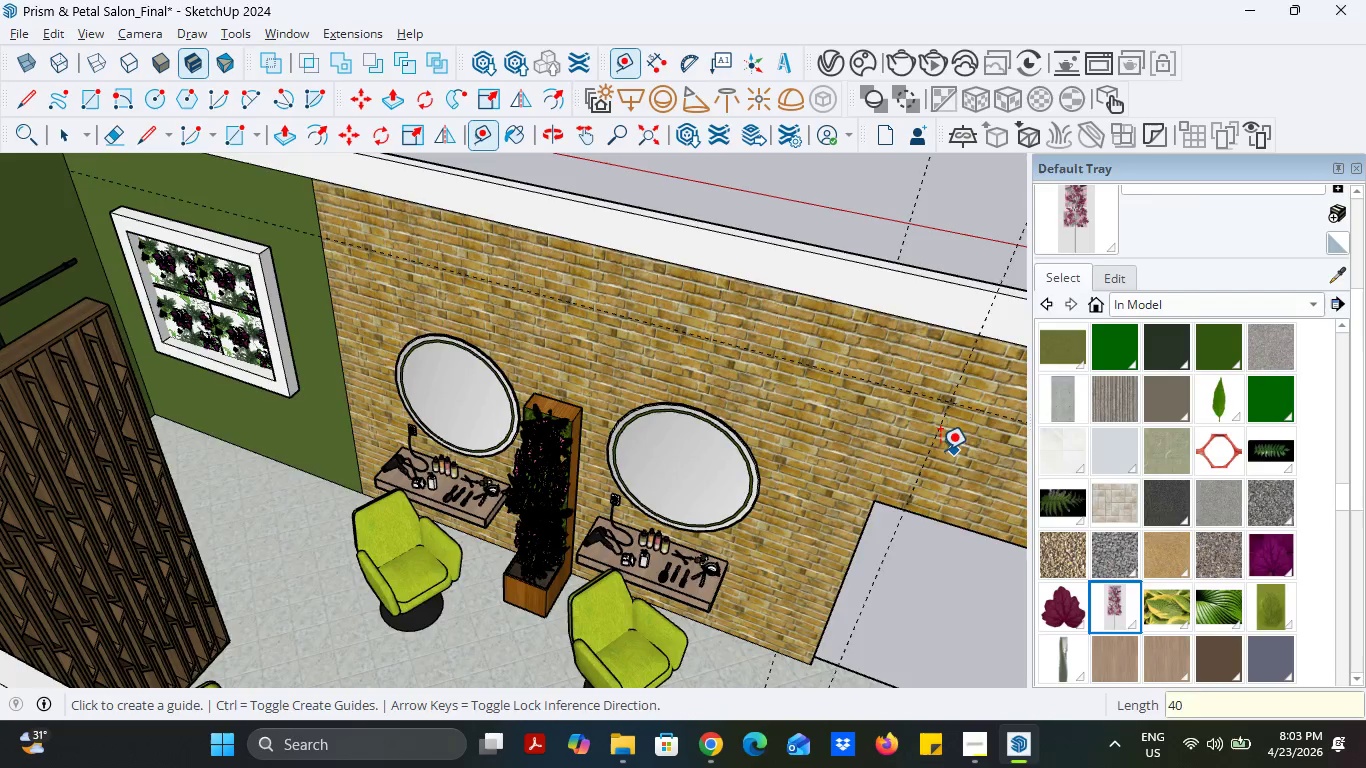 
key(Alt+Tab)
 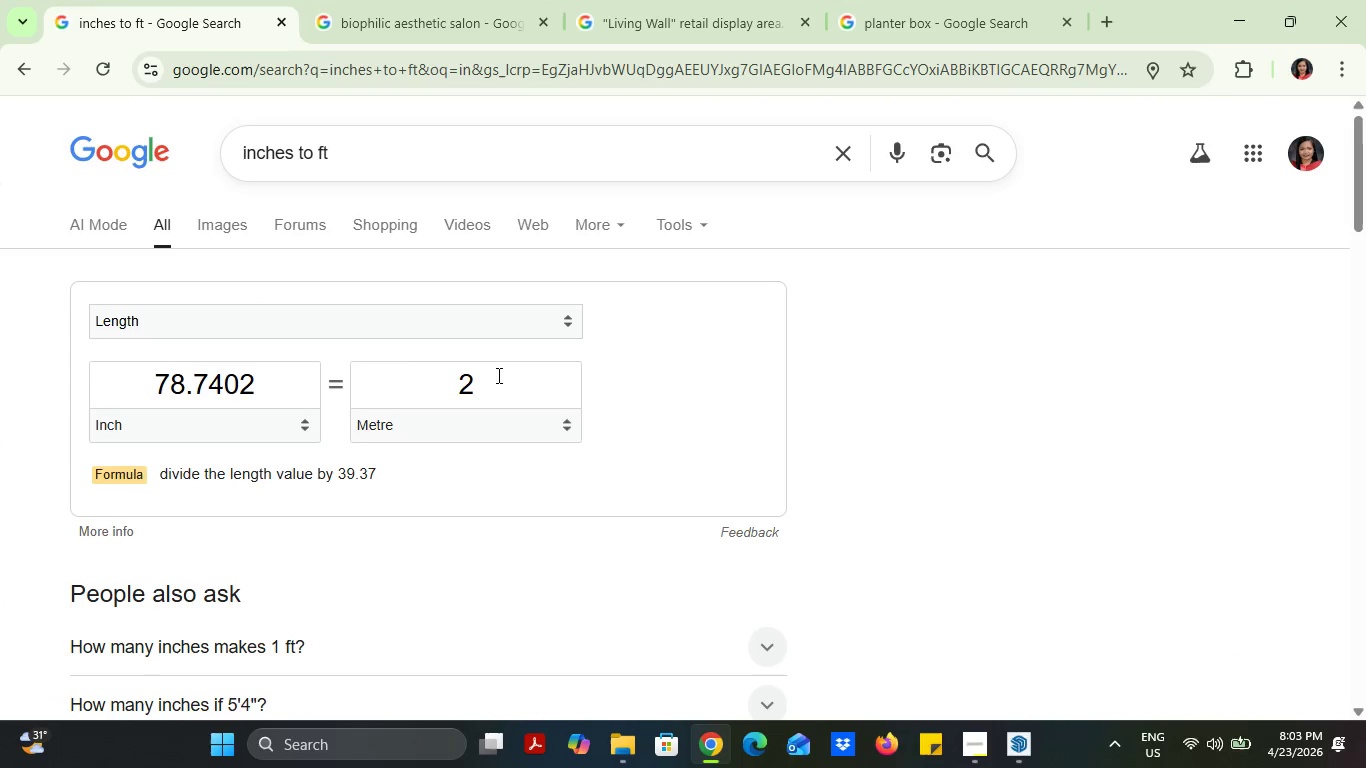 
left_click_drag(start_coordinate=[500, 376], to_coordinate=[446, 376])
 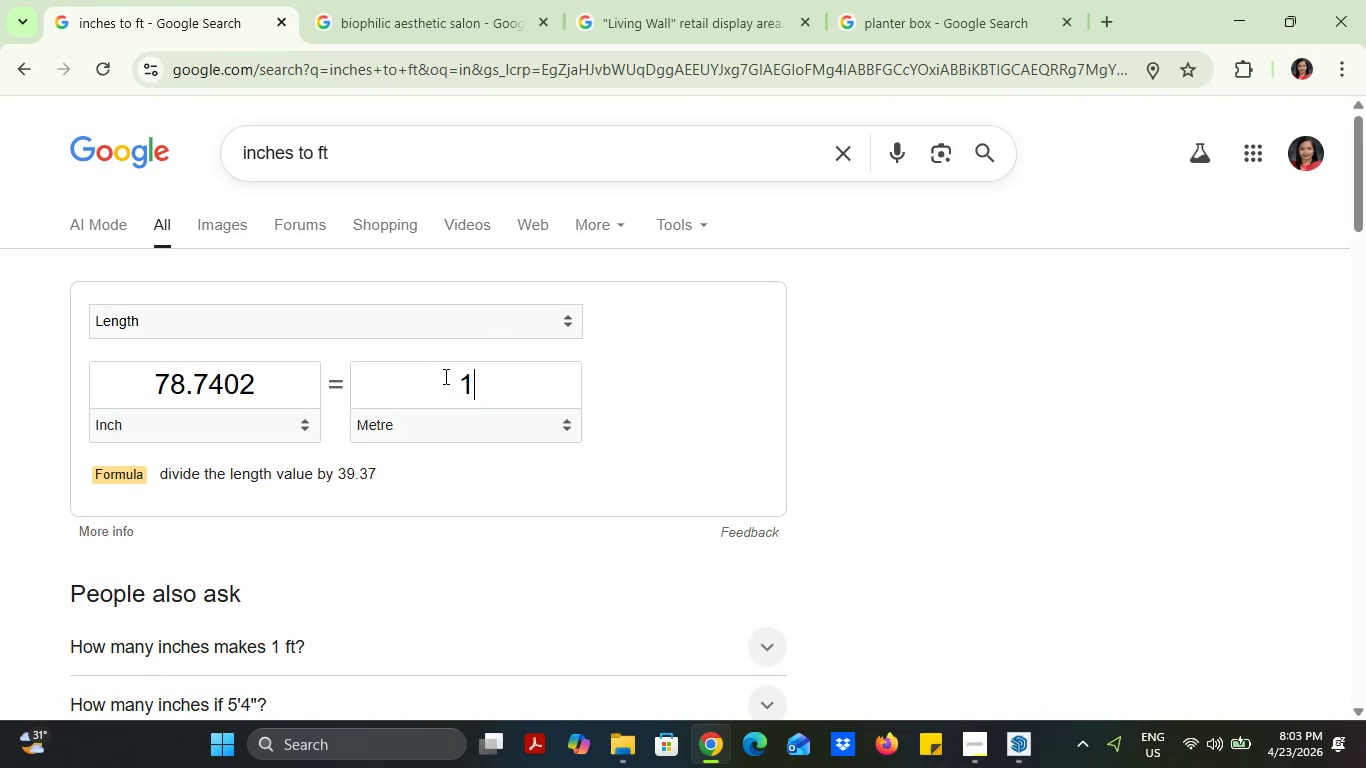 
key(1)
 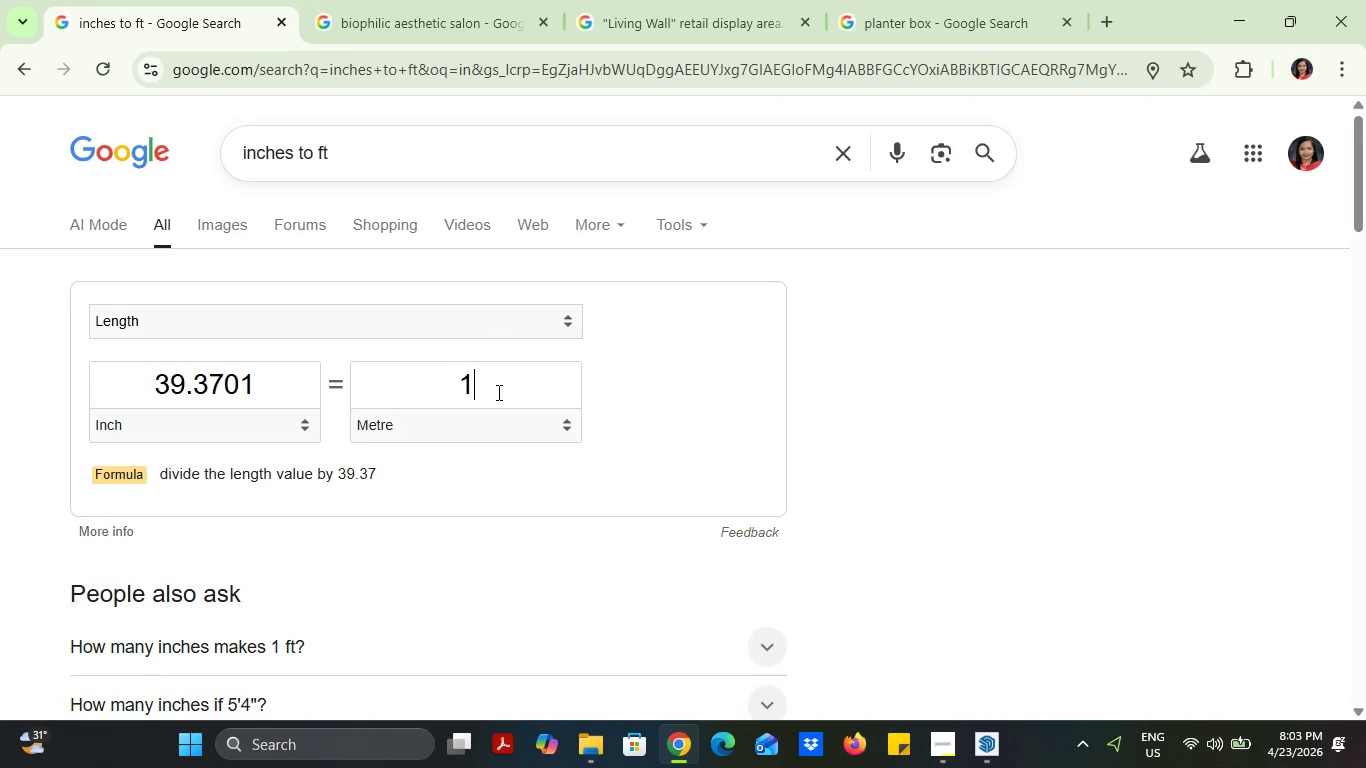 
key(Period)
 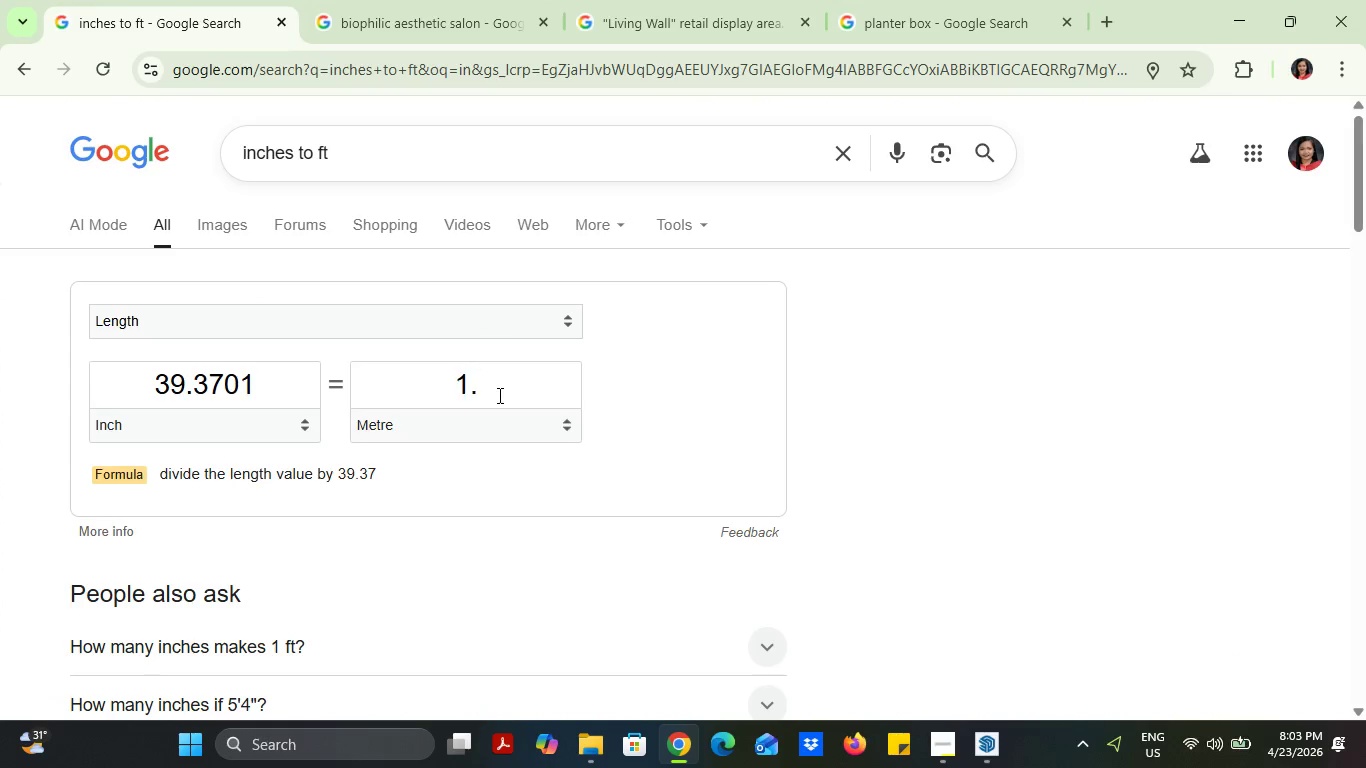 
key(2)
 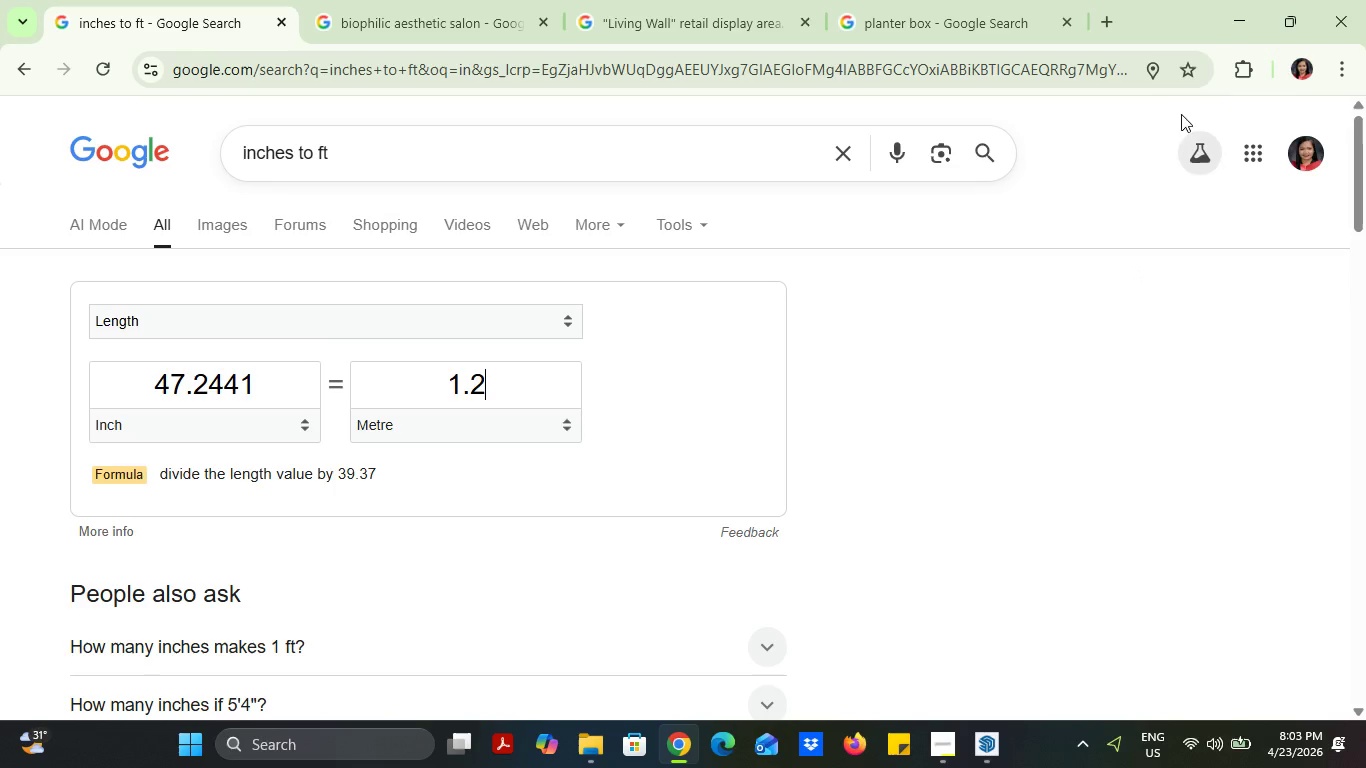 
left_click([1244, 8])
 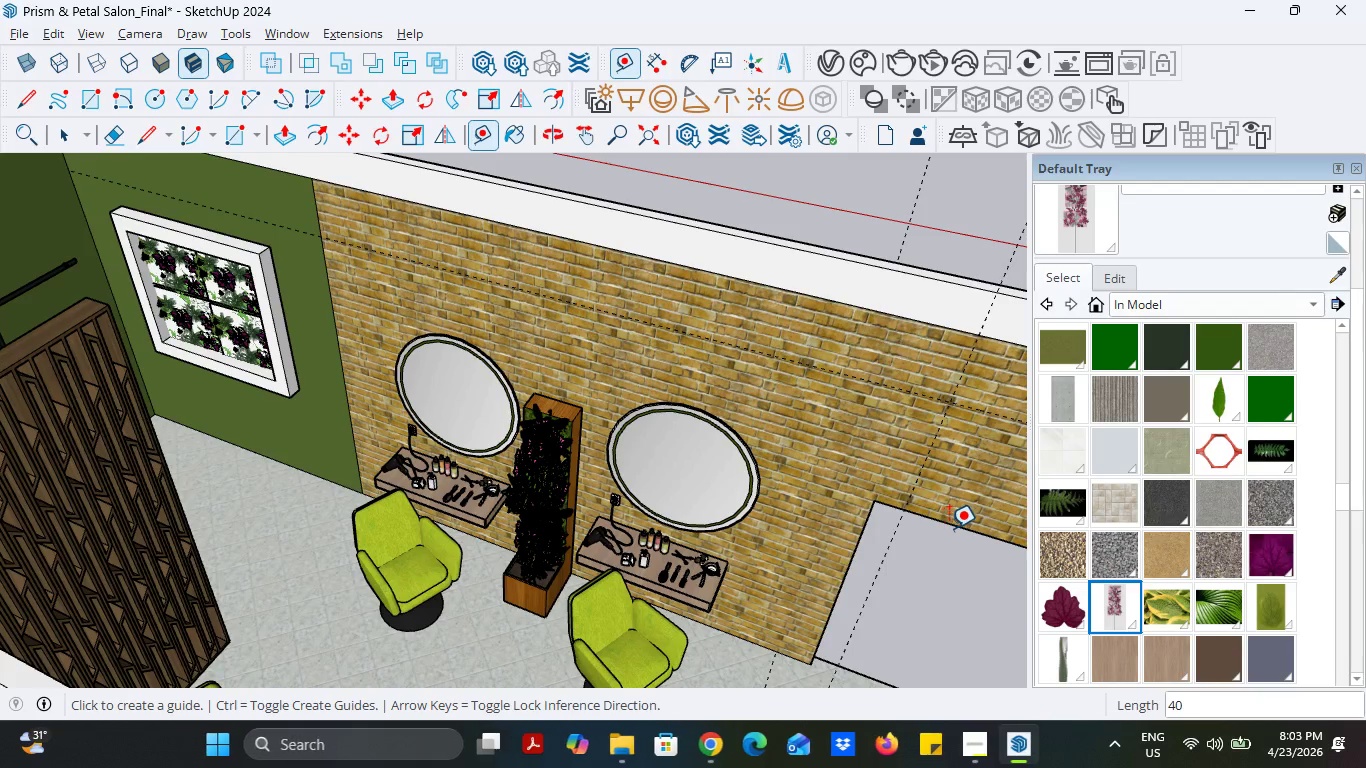 
left_click([953, 521])
 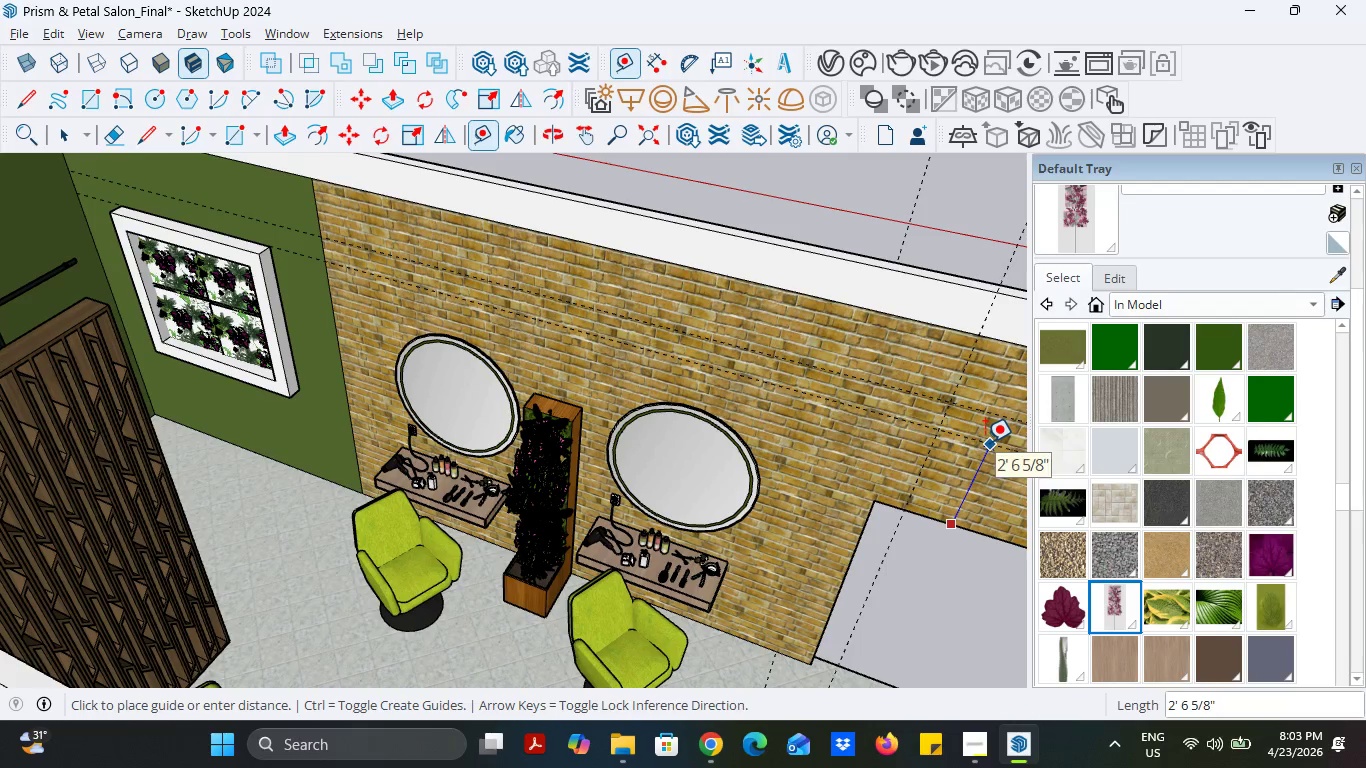 
type(47)
 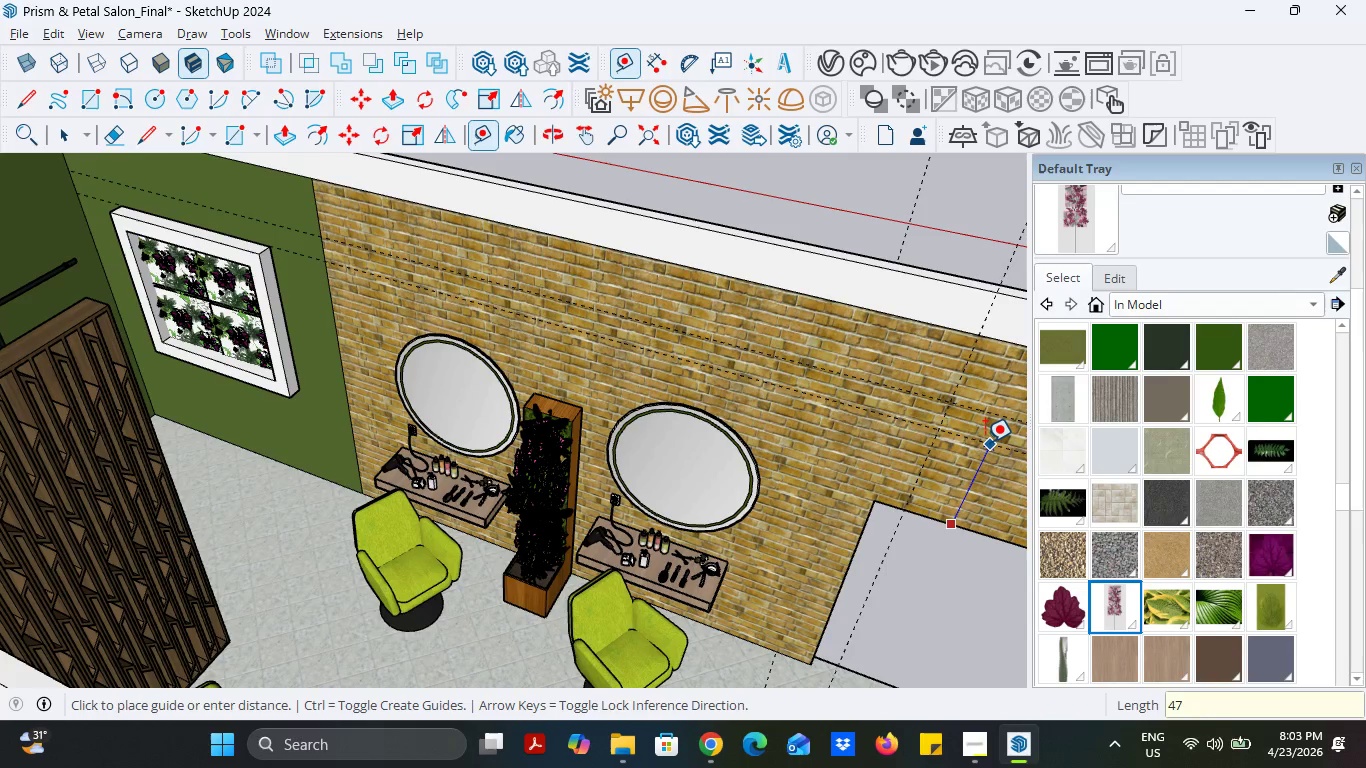 
key(Enter)
 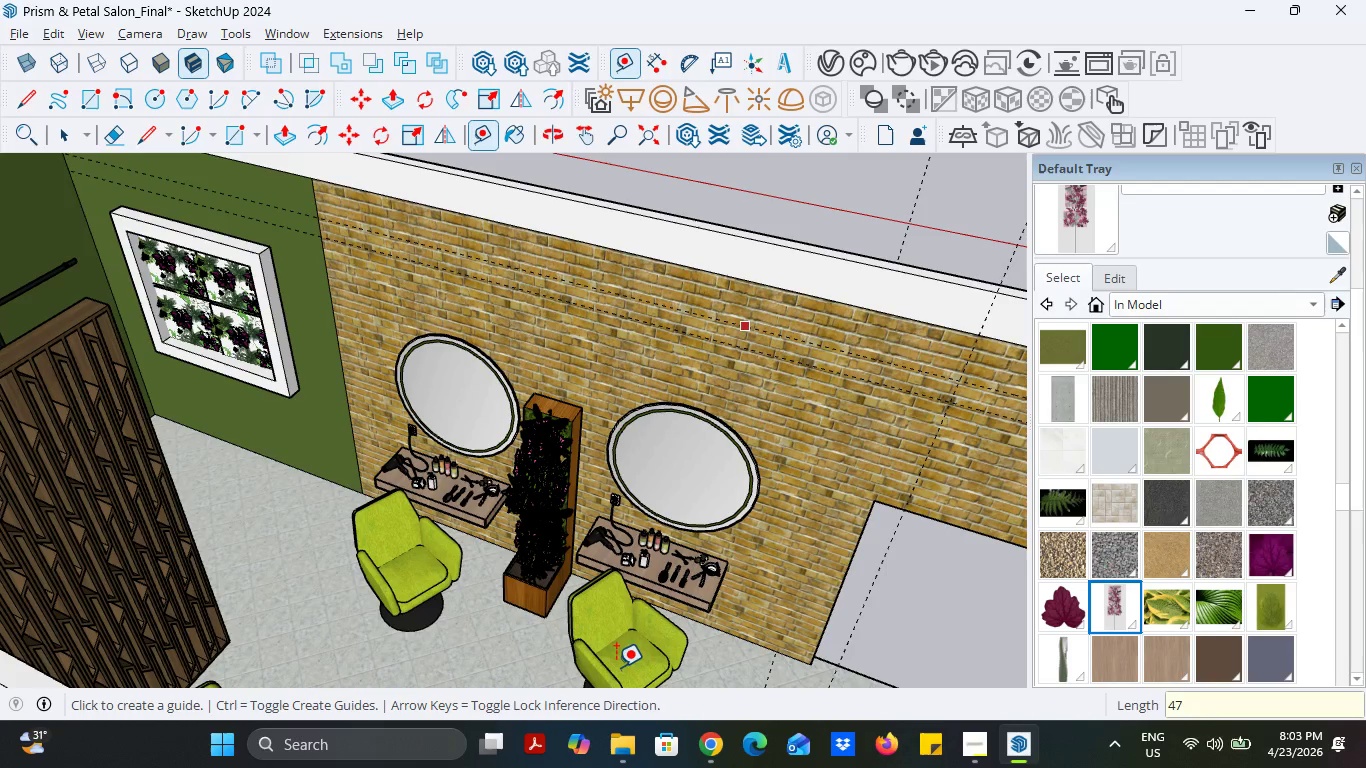 
left_click([716, 743])
 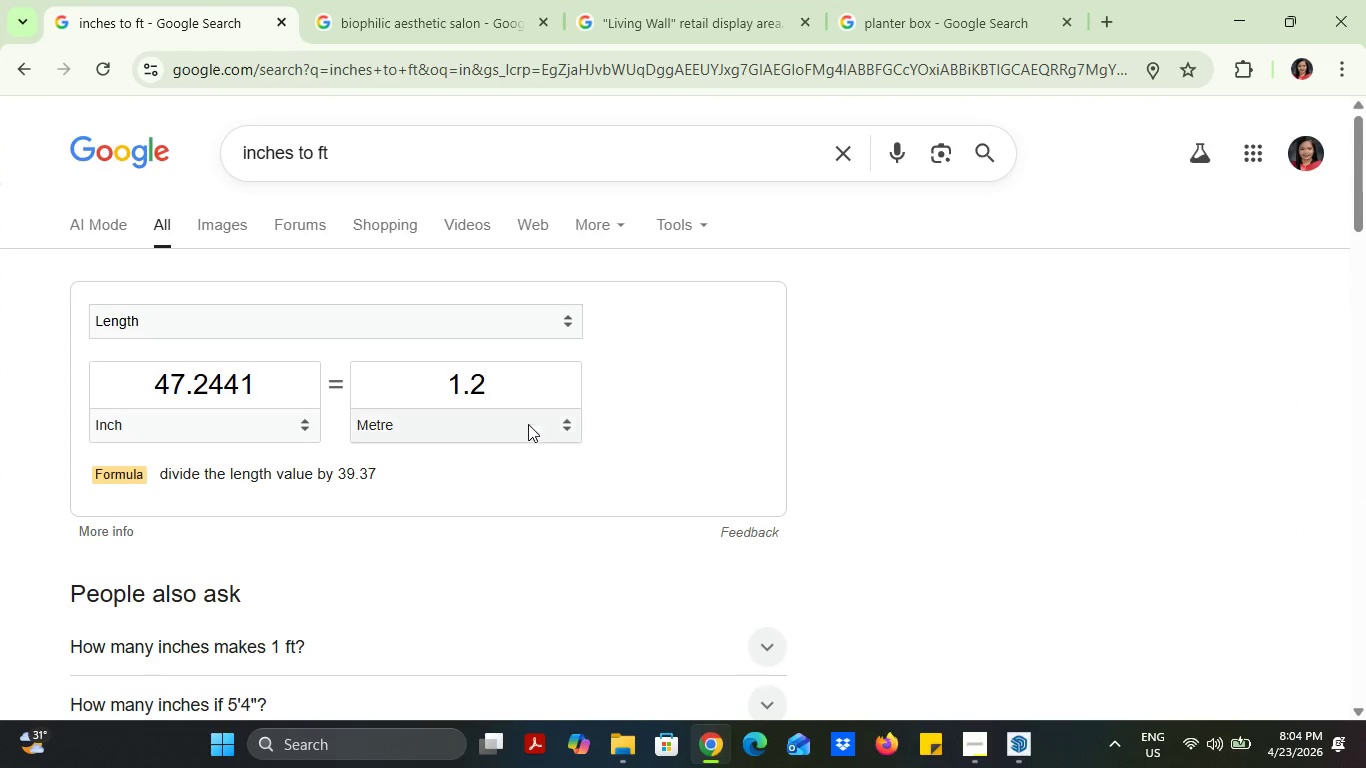 
left_click_drag(start_coordinate=[526, 388], to_coordinate=[431, 374])
 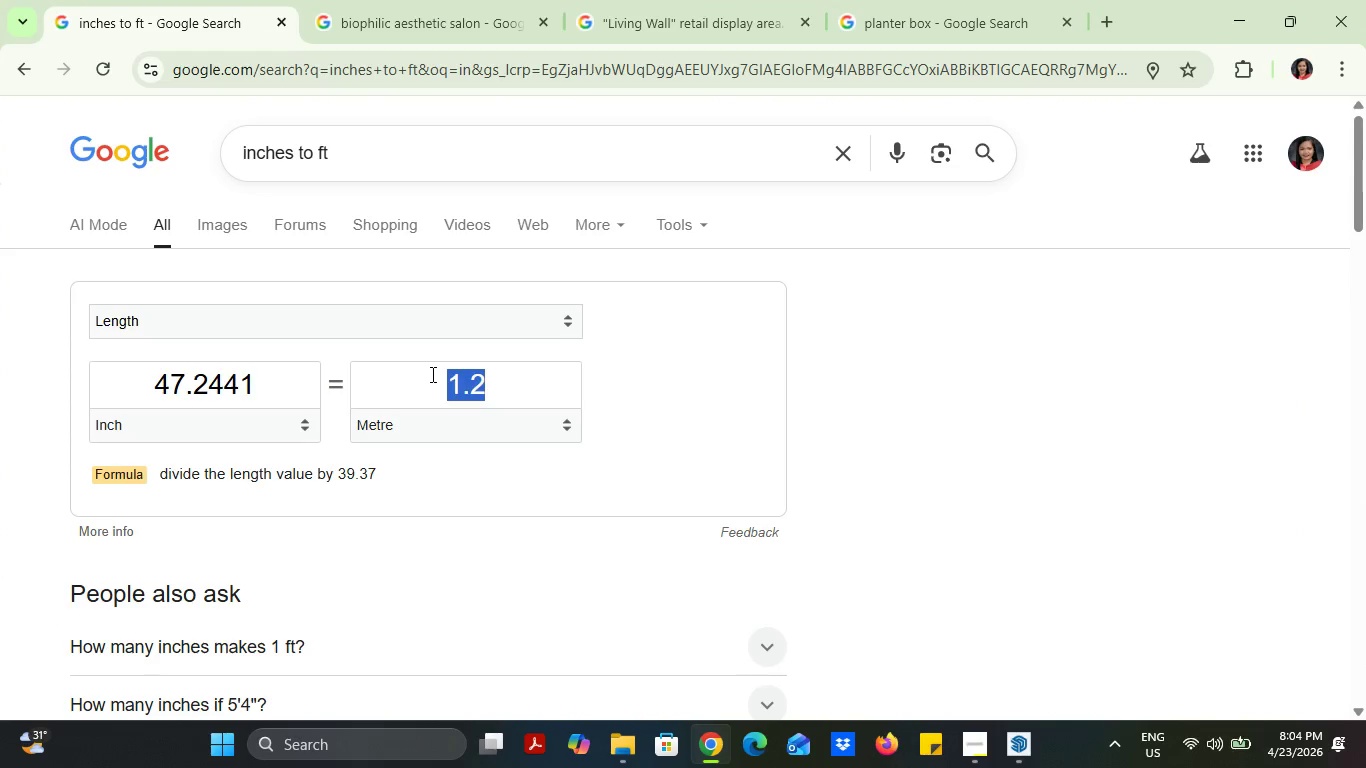 
key(Period)
 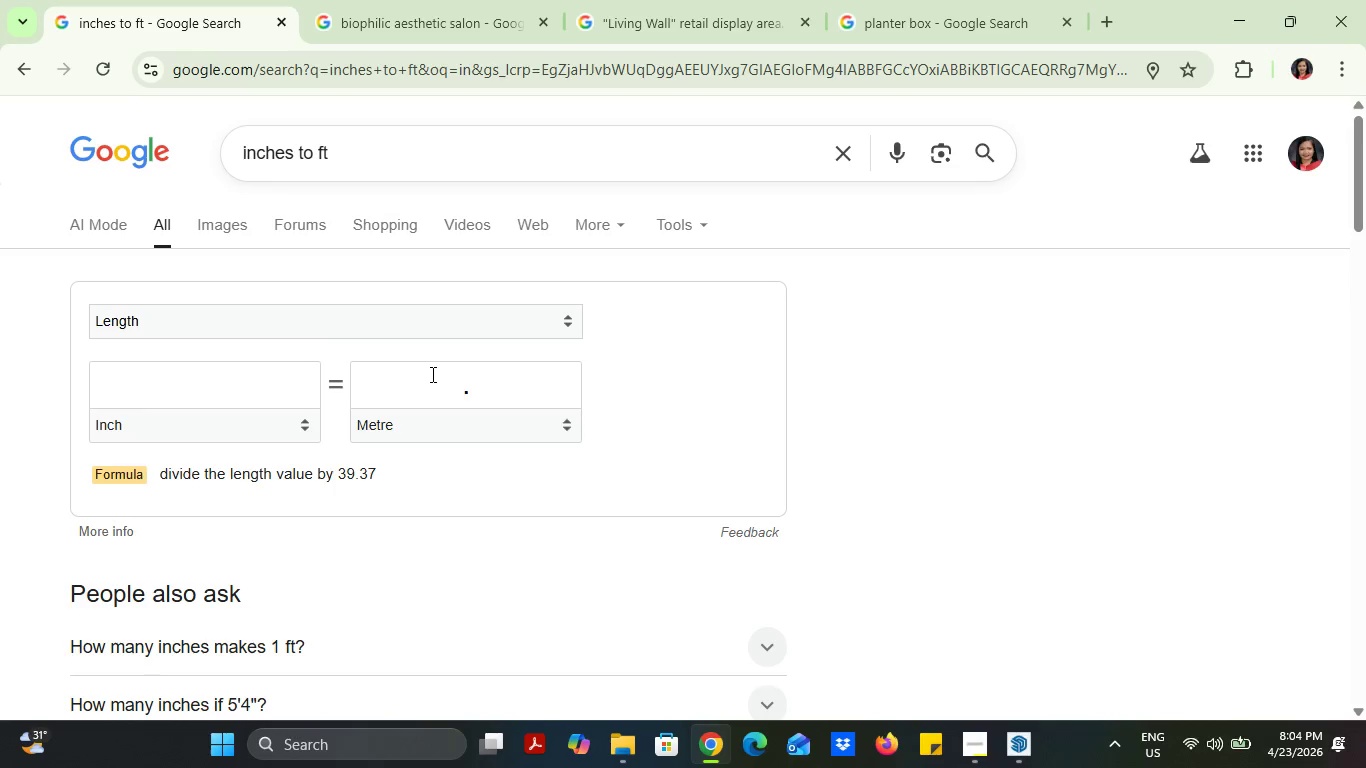 
key(6)
 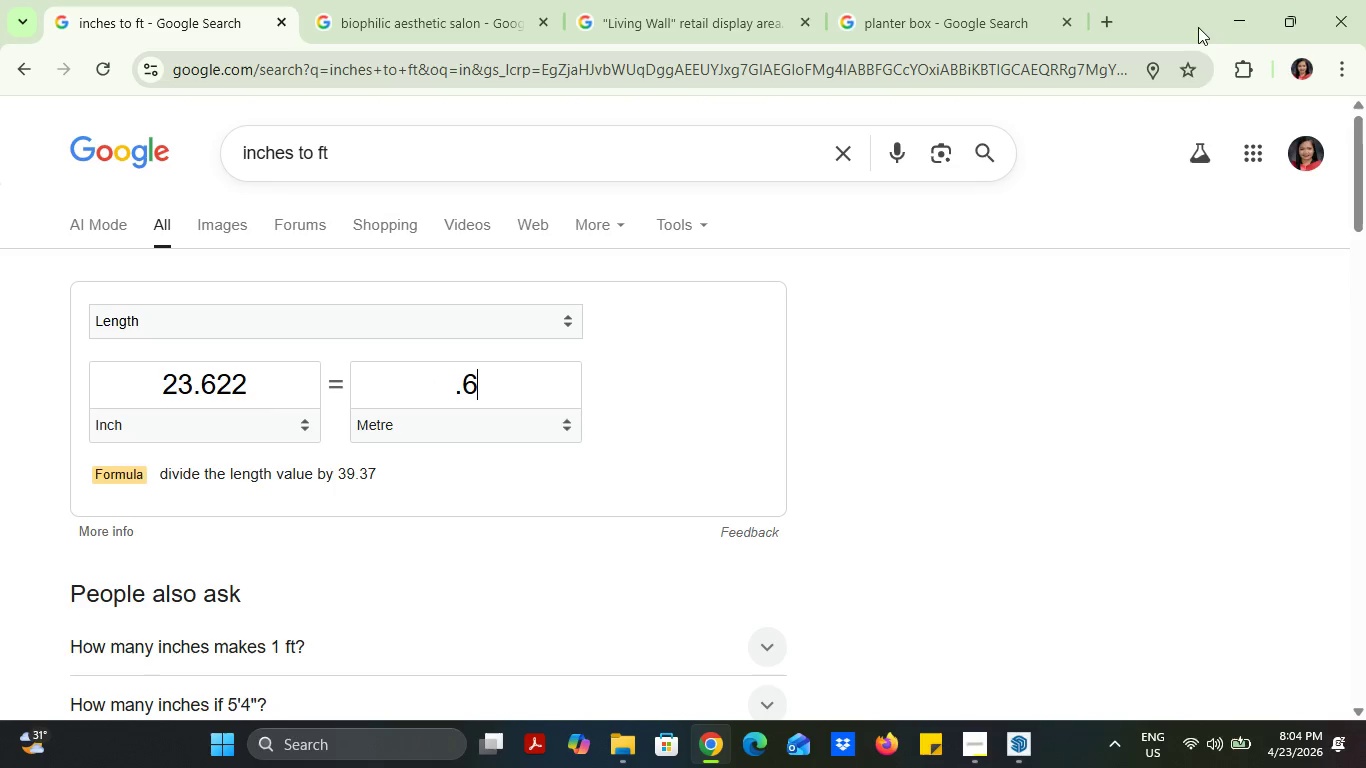 
left_click([1224, 20])
 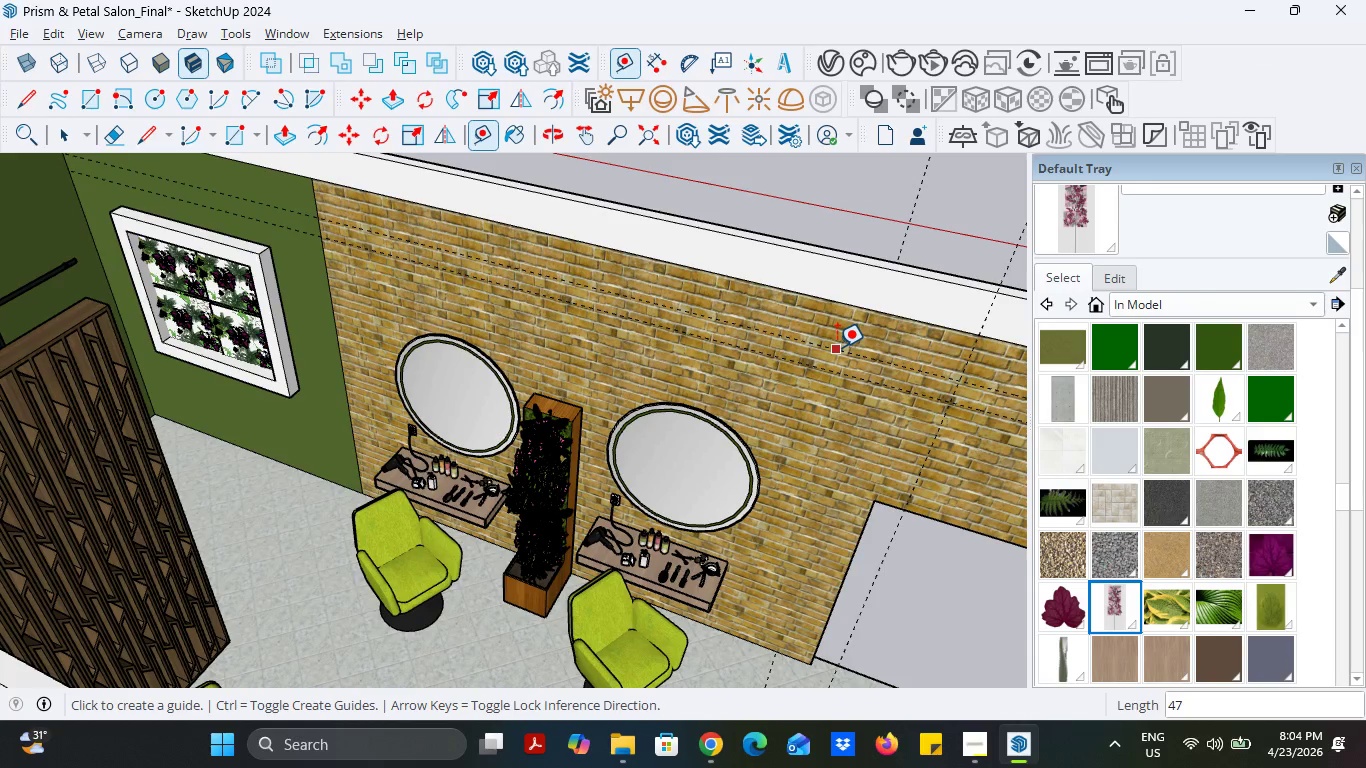 
left_click([837, 347])
 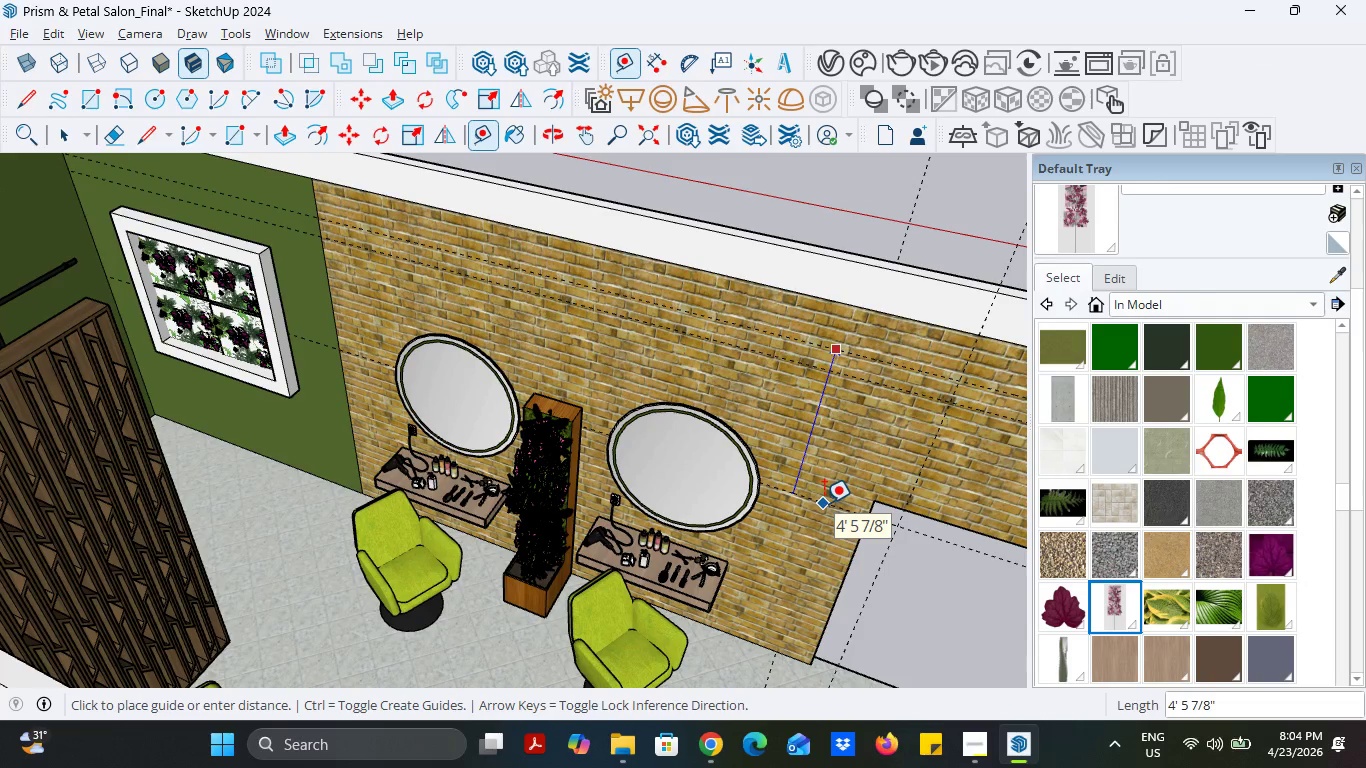 
type(24)
 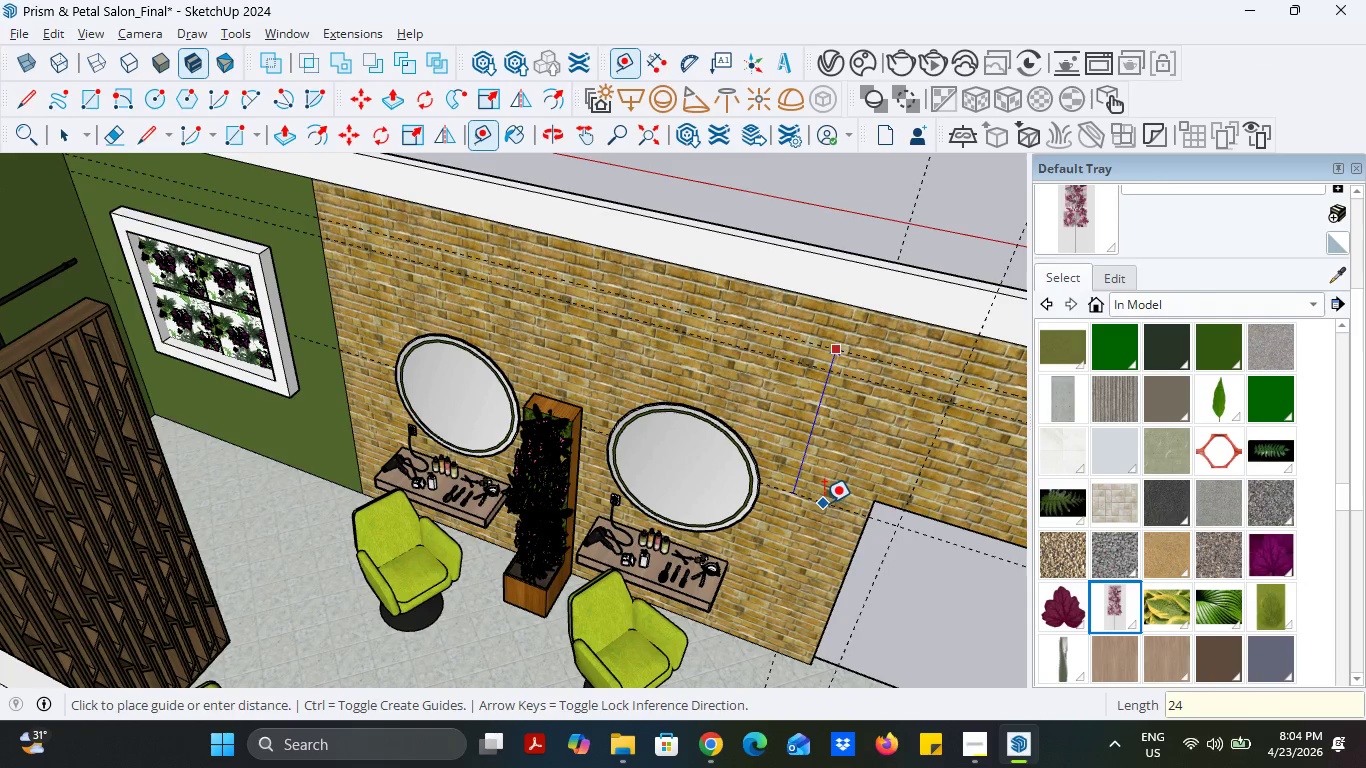 
key(Enter)
 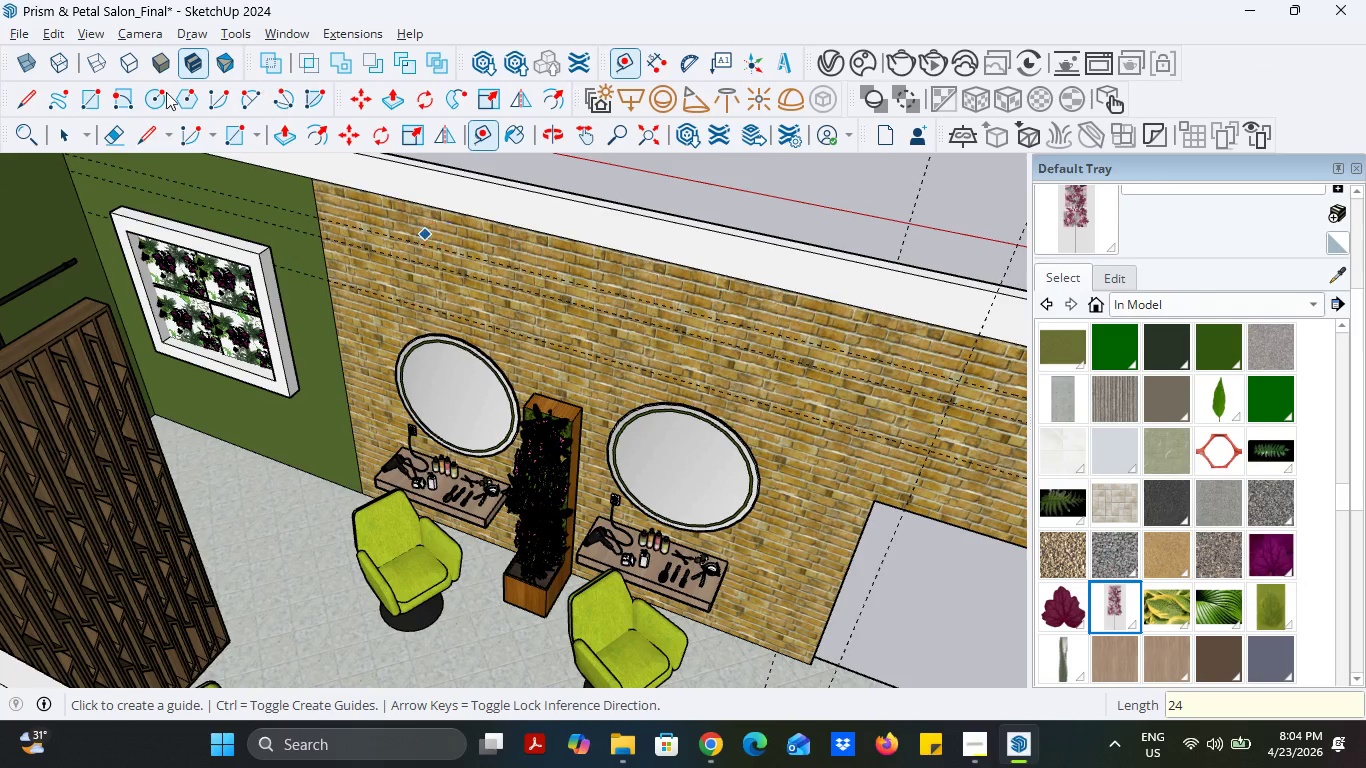 
left_click([116, 129])
 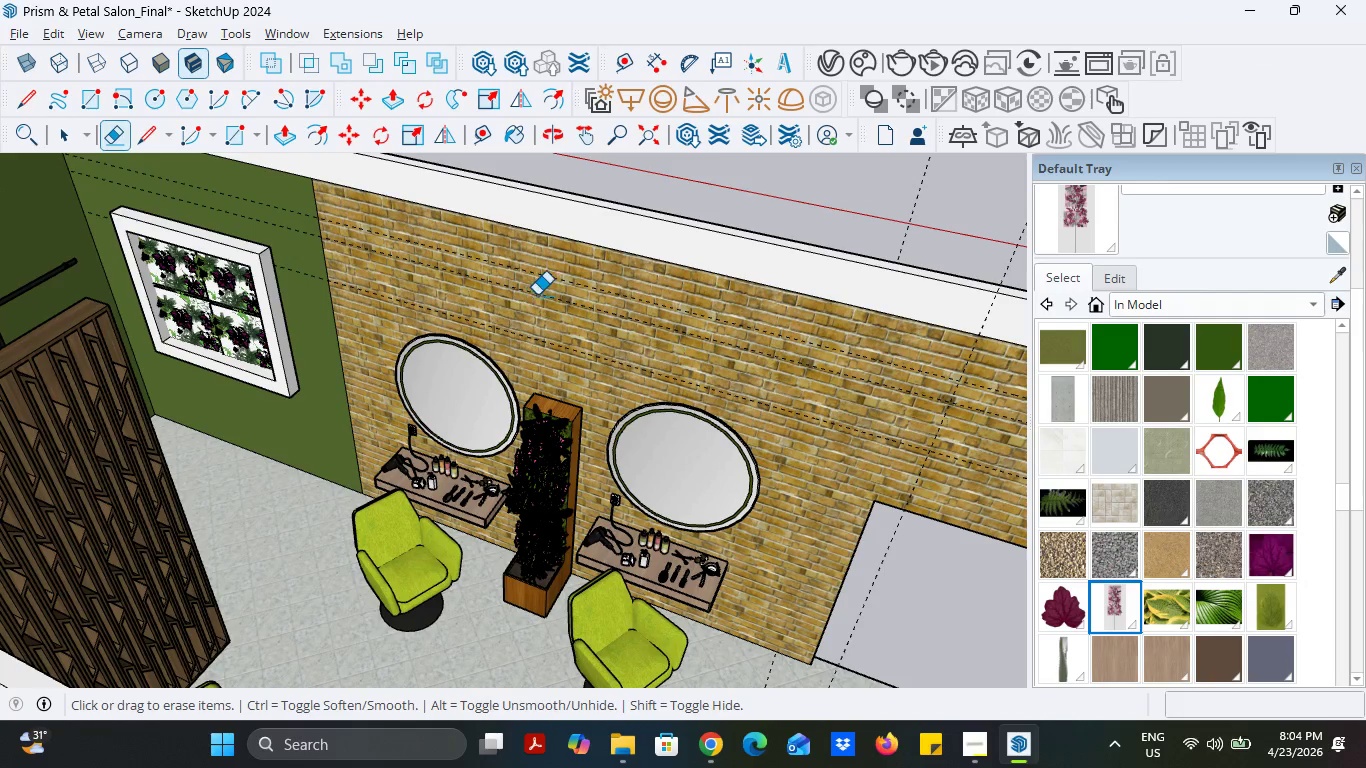 
left_click_drag(start_coordinate=[545, 292], to_coordinate=[545, 302])
 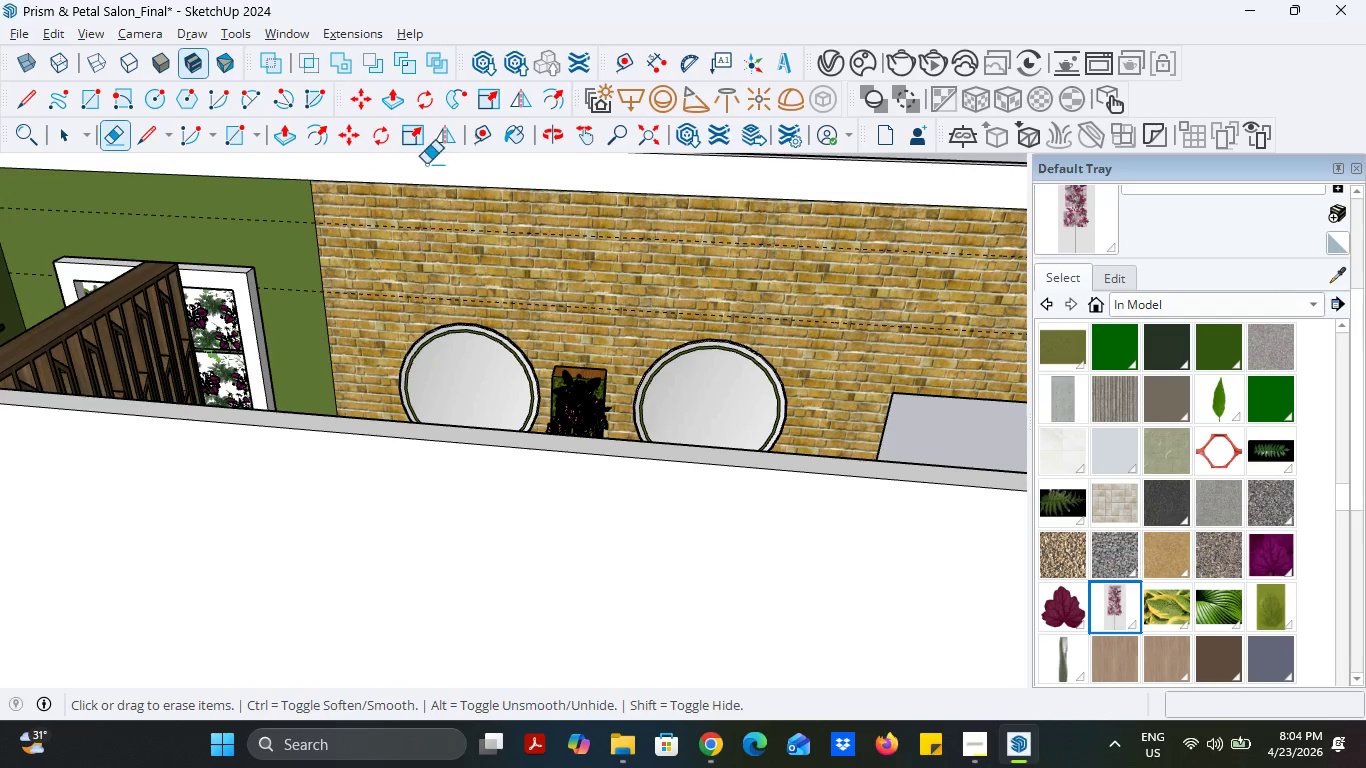 
left_click([477, 137])
 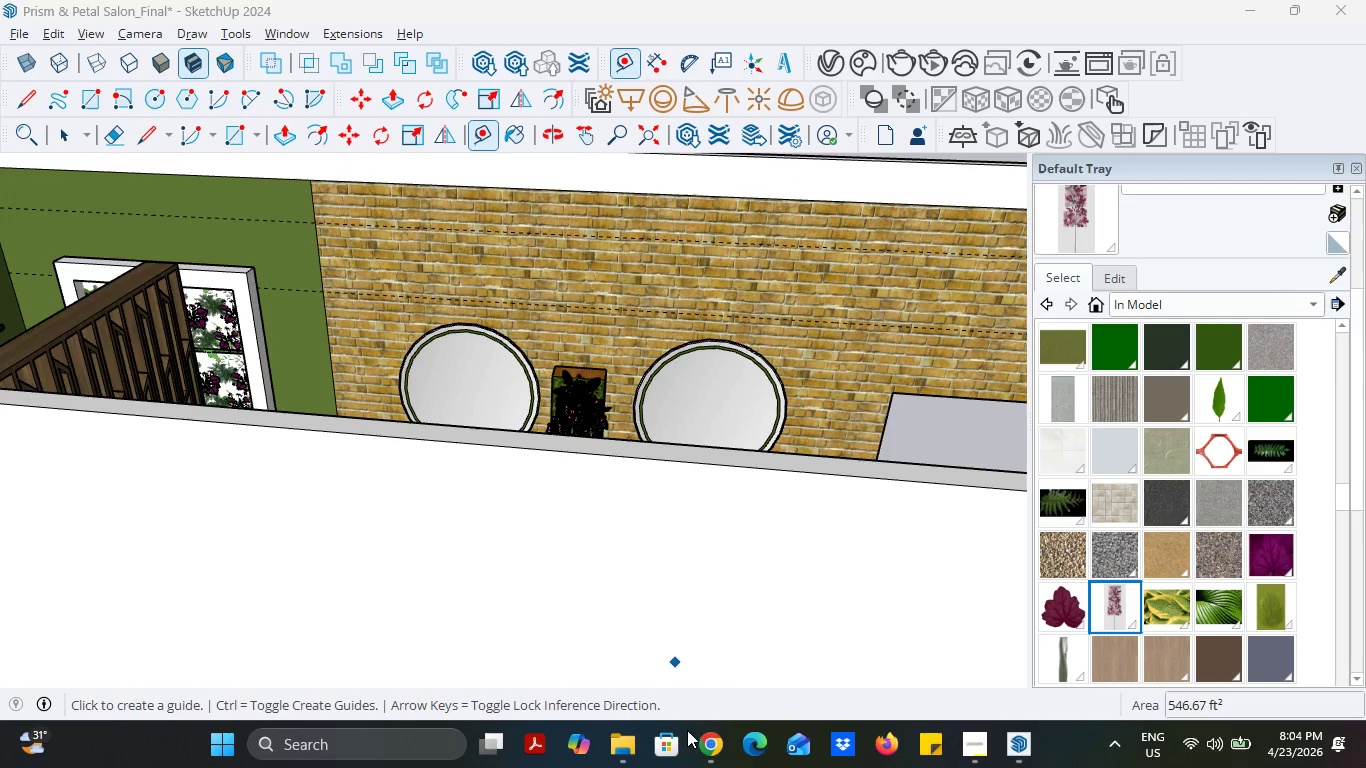 
left_click([709, 738])
 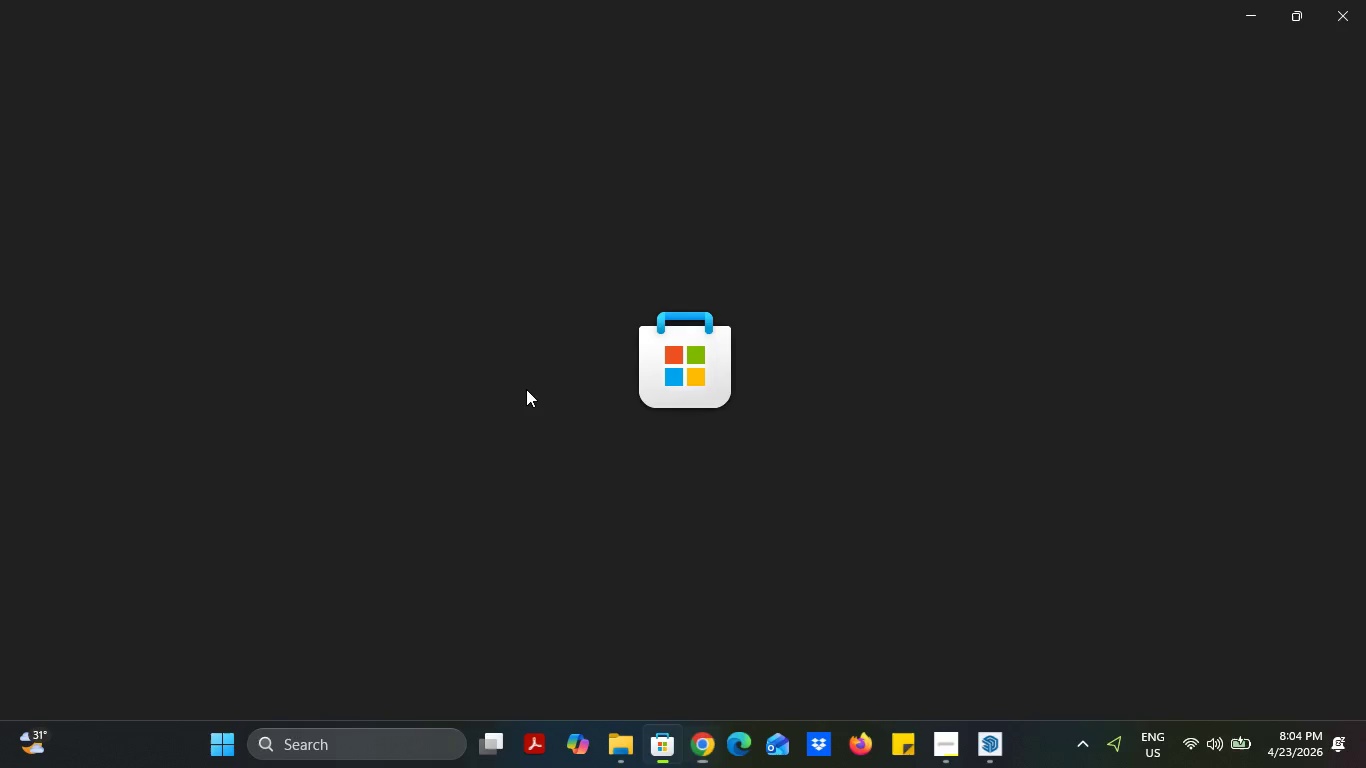 
left_click_drag(start_coordinate=[526, 389], to_coordinate=[506, 382])
 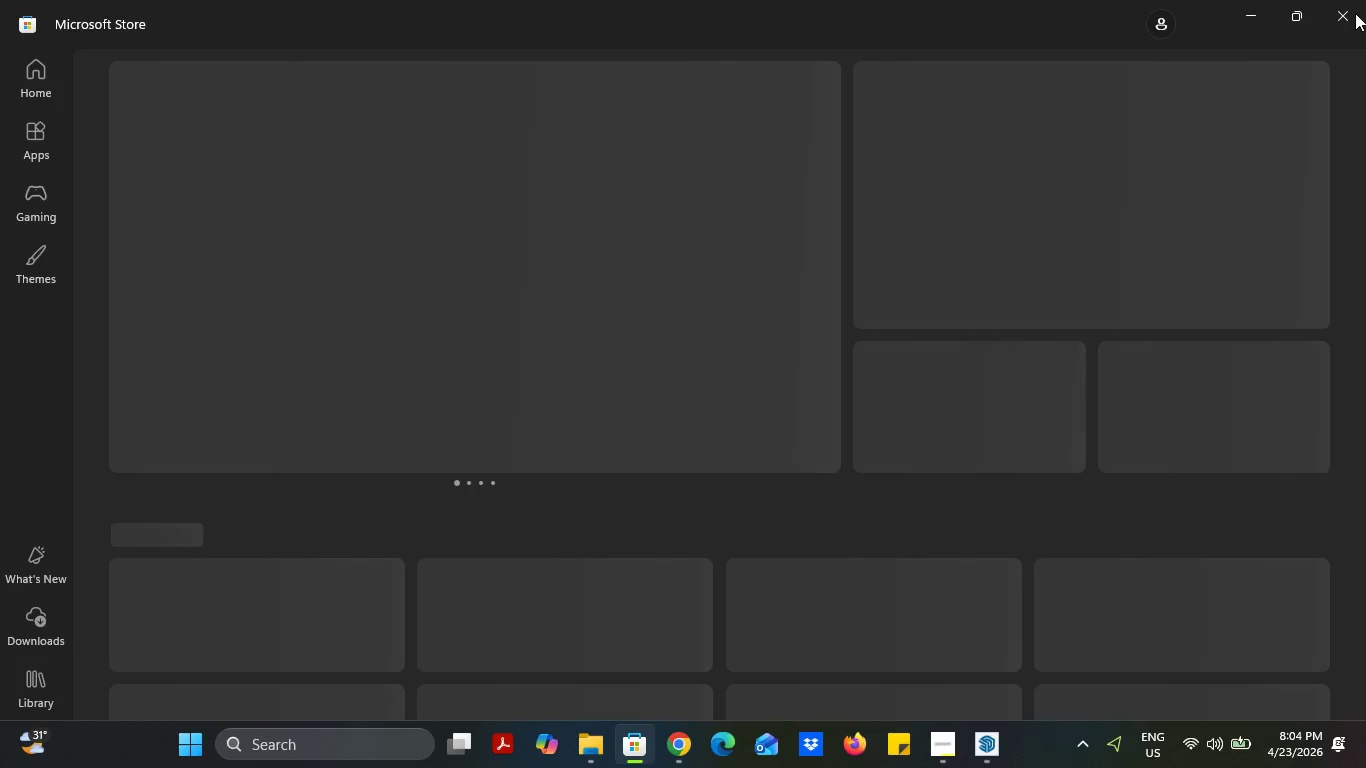 
left_click([1348, 15])
 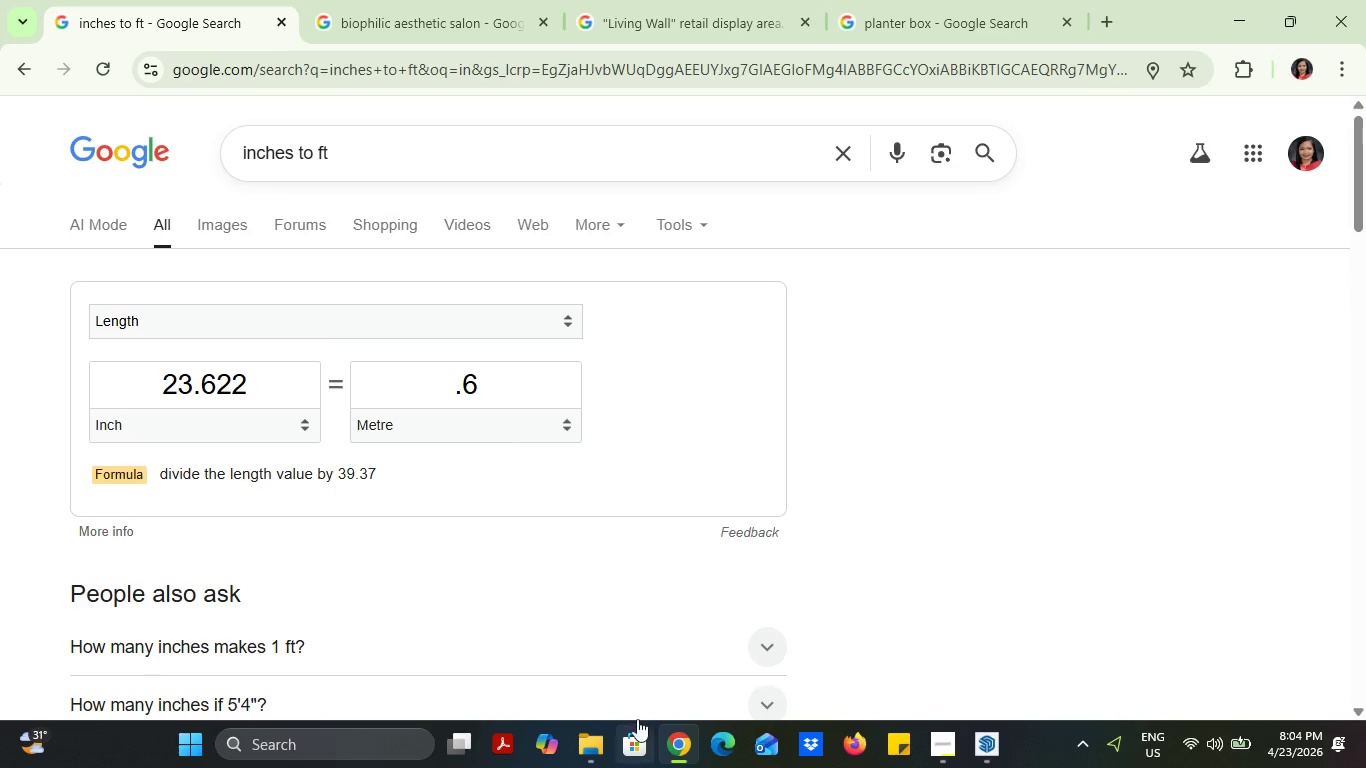 
left_click_drag(start_coordinate=[500, 386], to_coordinate=[467, 383])
 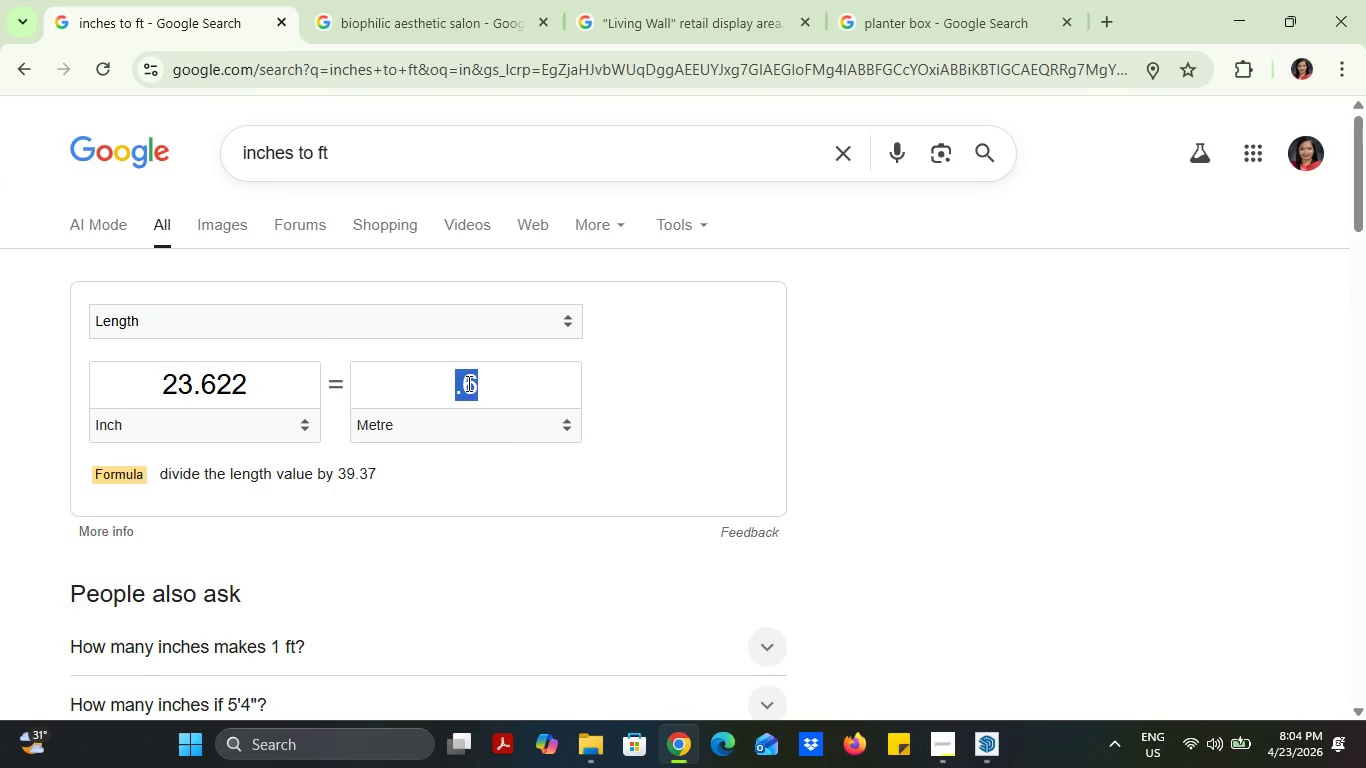 
key(5)
 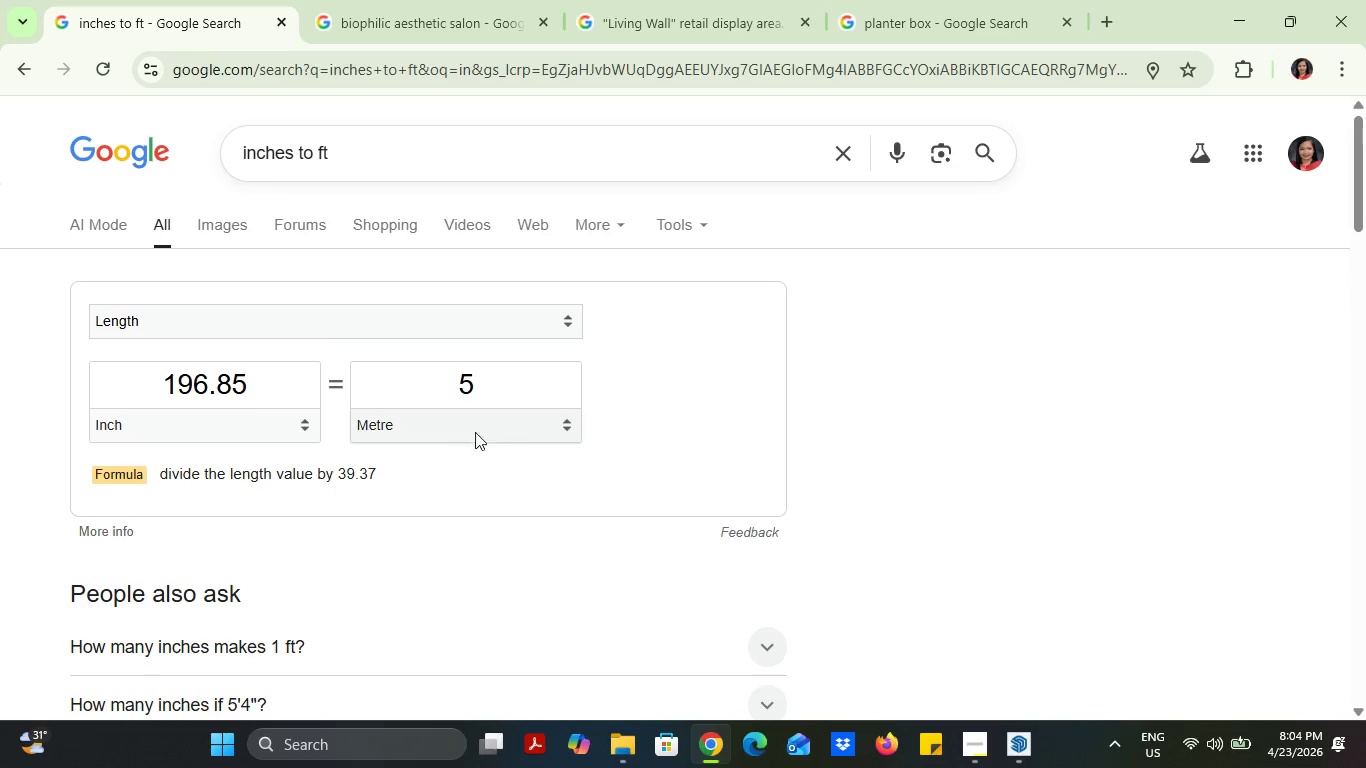 
left_click_drag(start_coordinate=[461, 385], to_coordinate=[476, 385])
 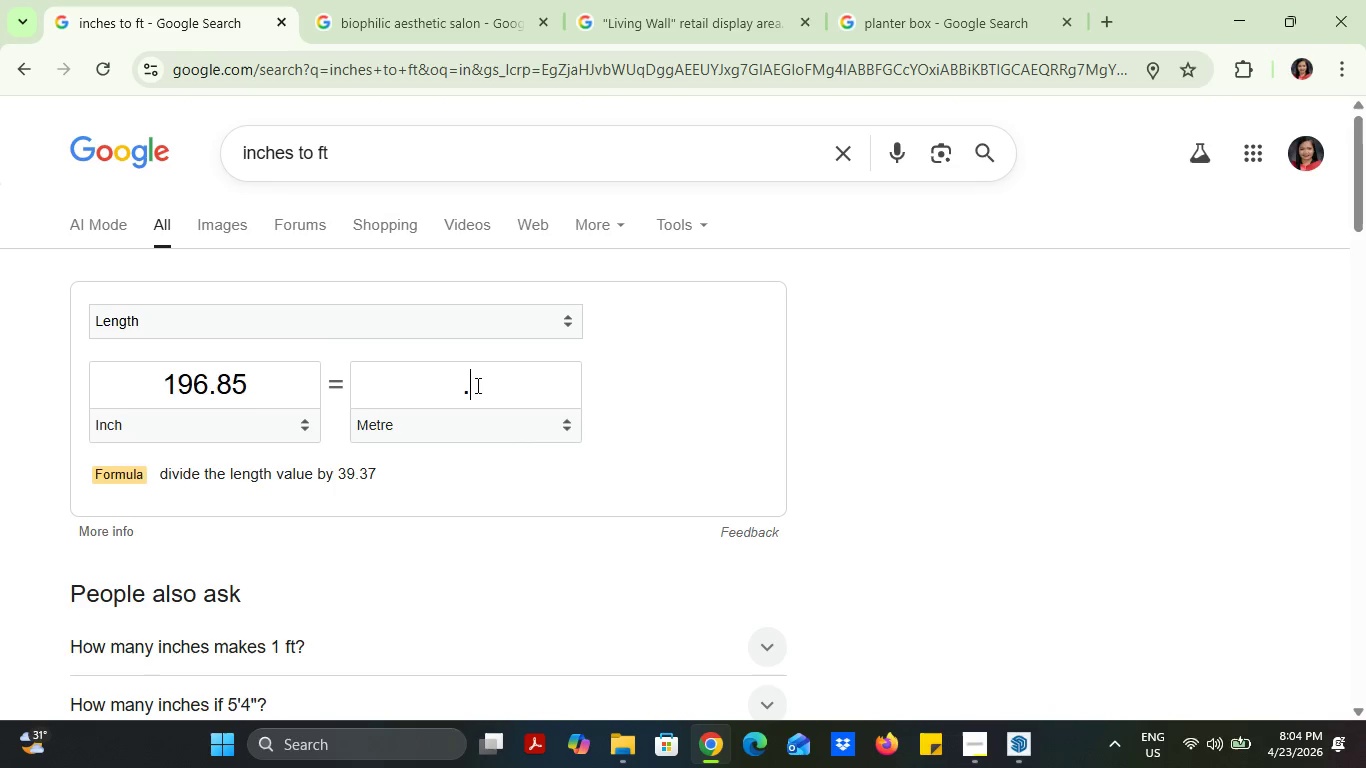 
key(Period)
 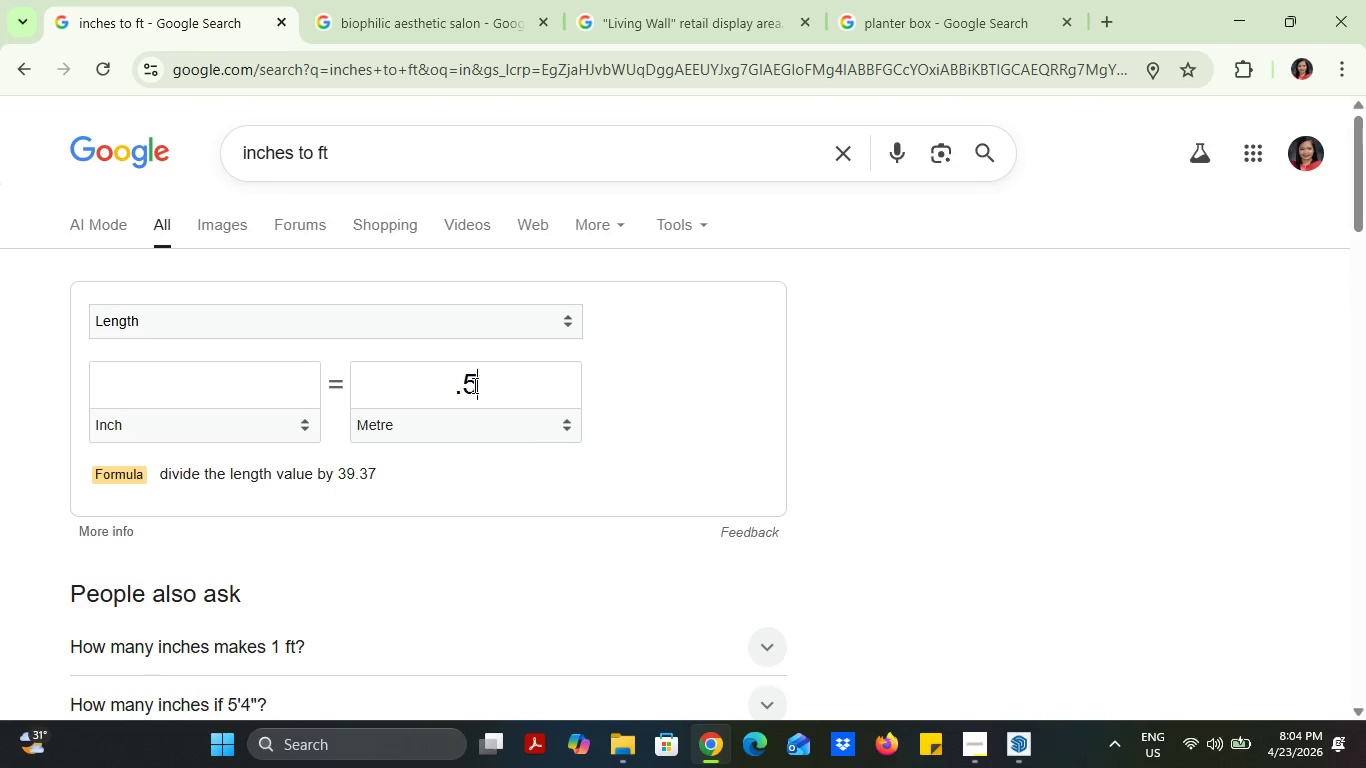 
key(5)
 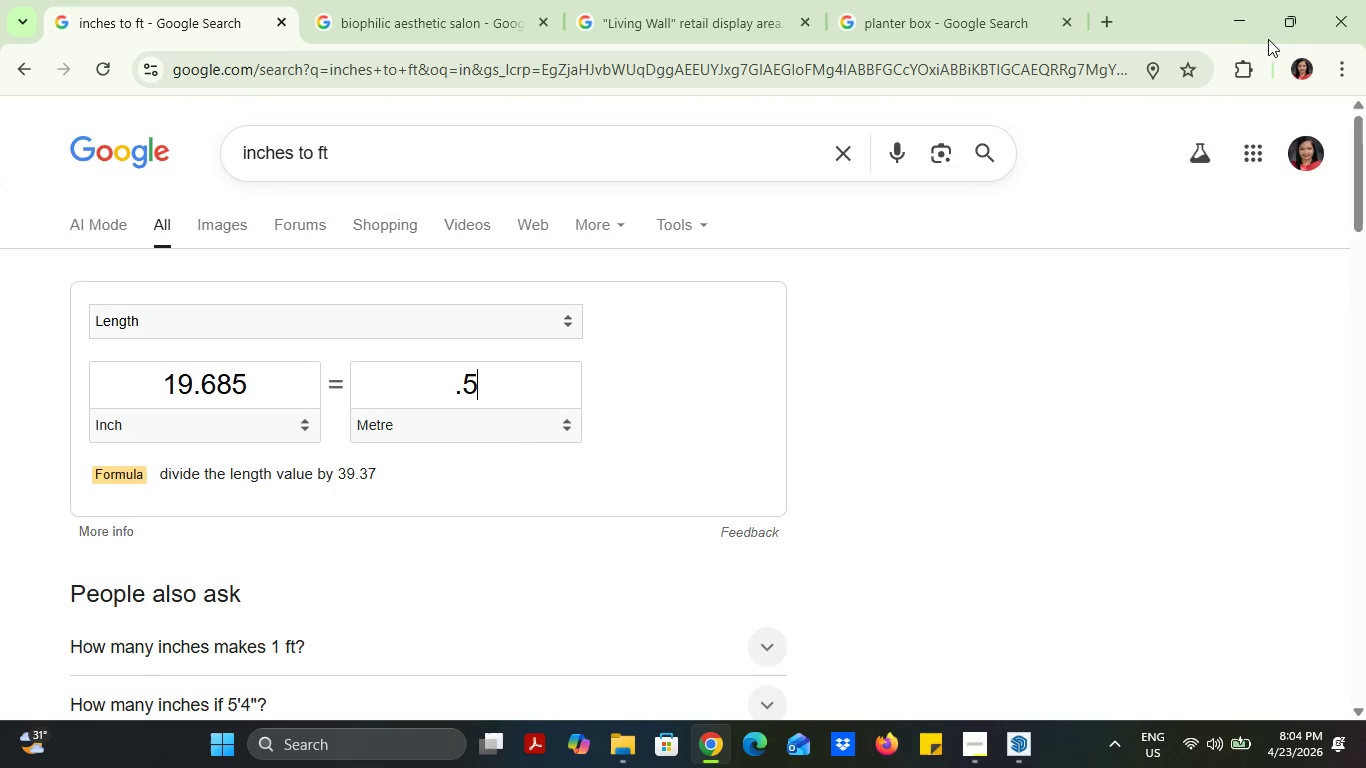 
left_click([1253, 23])
 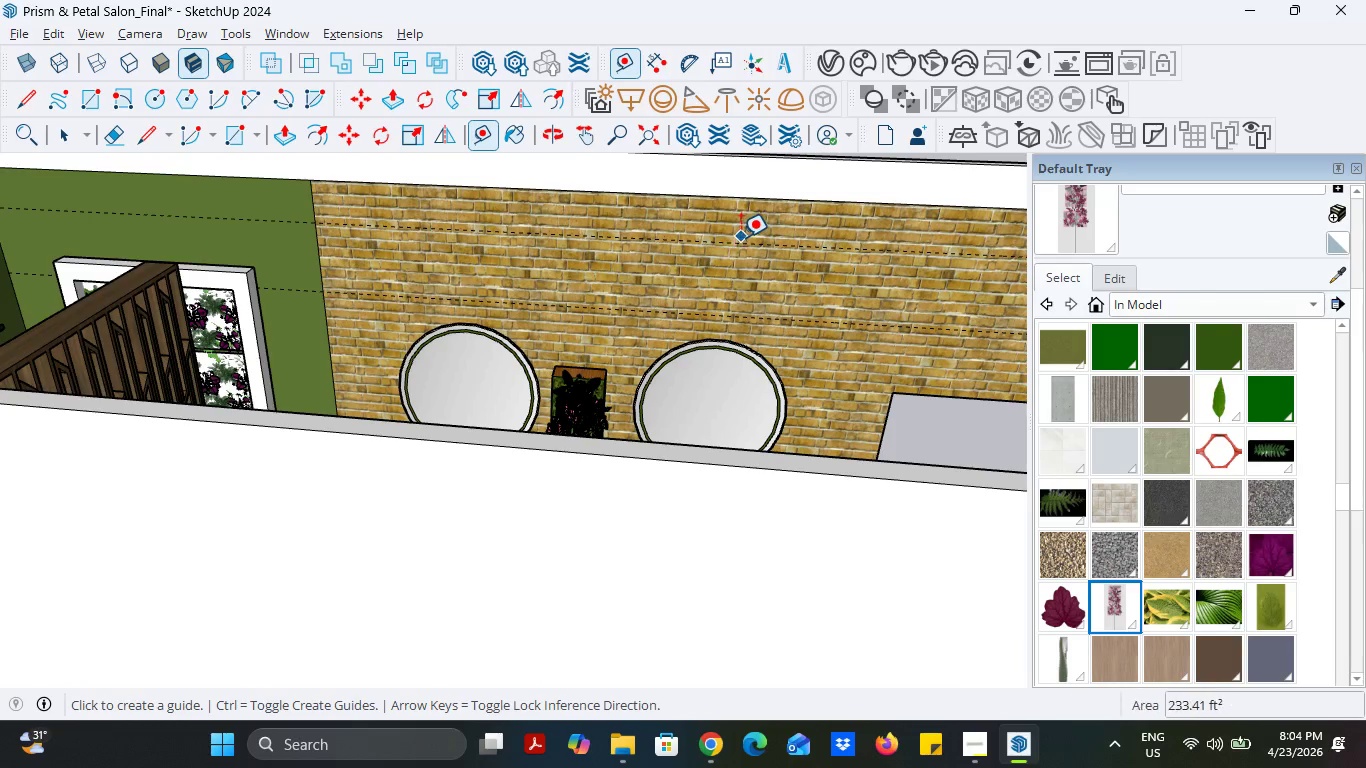 
left_click([741, 237])
 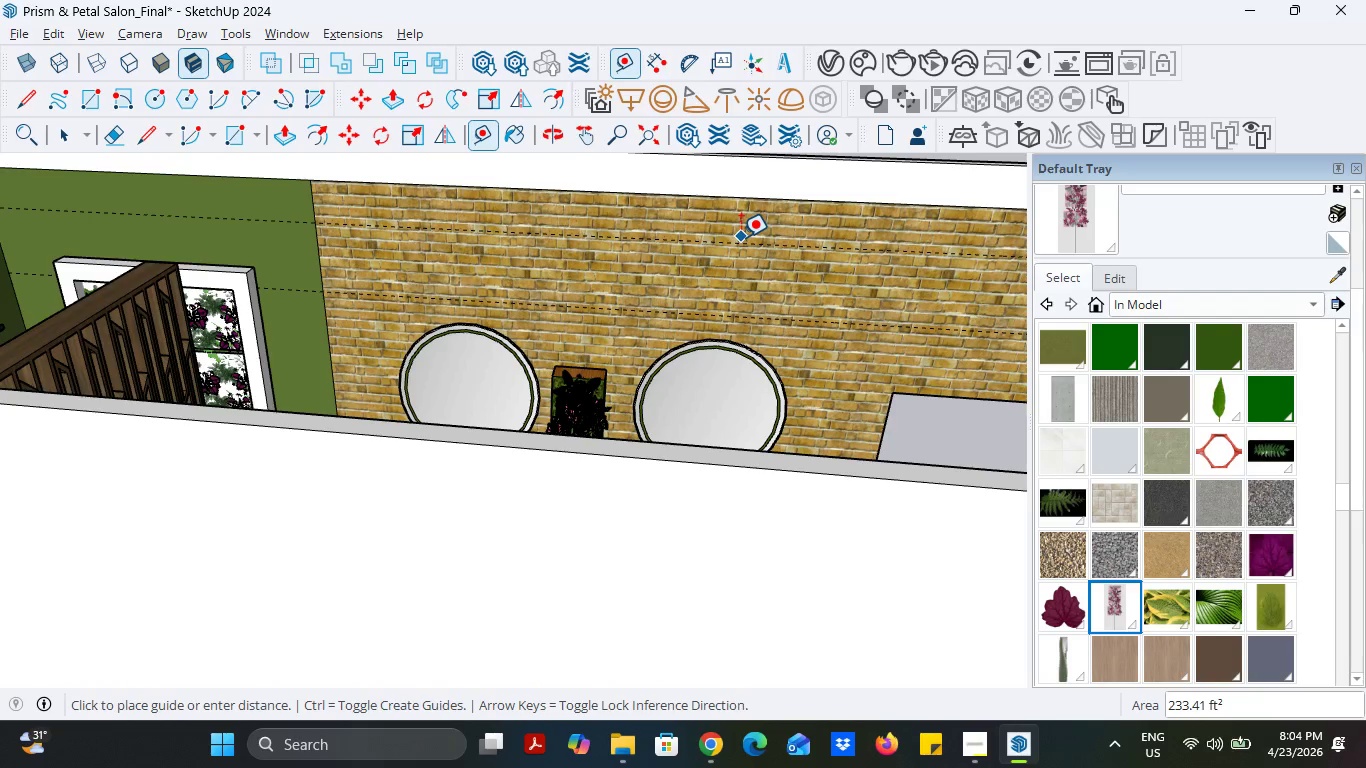 
key(Escape)
 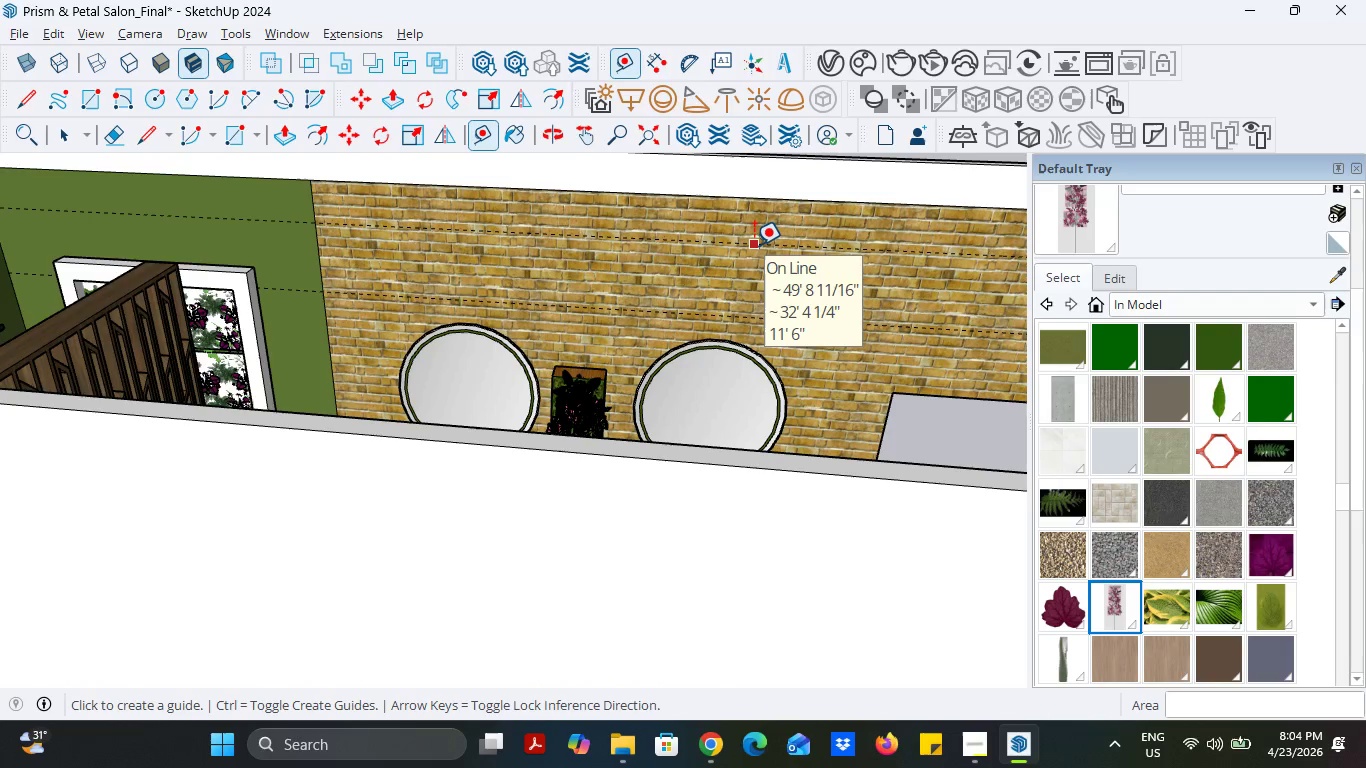 
left_click([754, 245])
 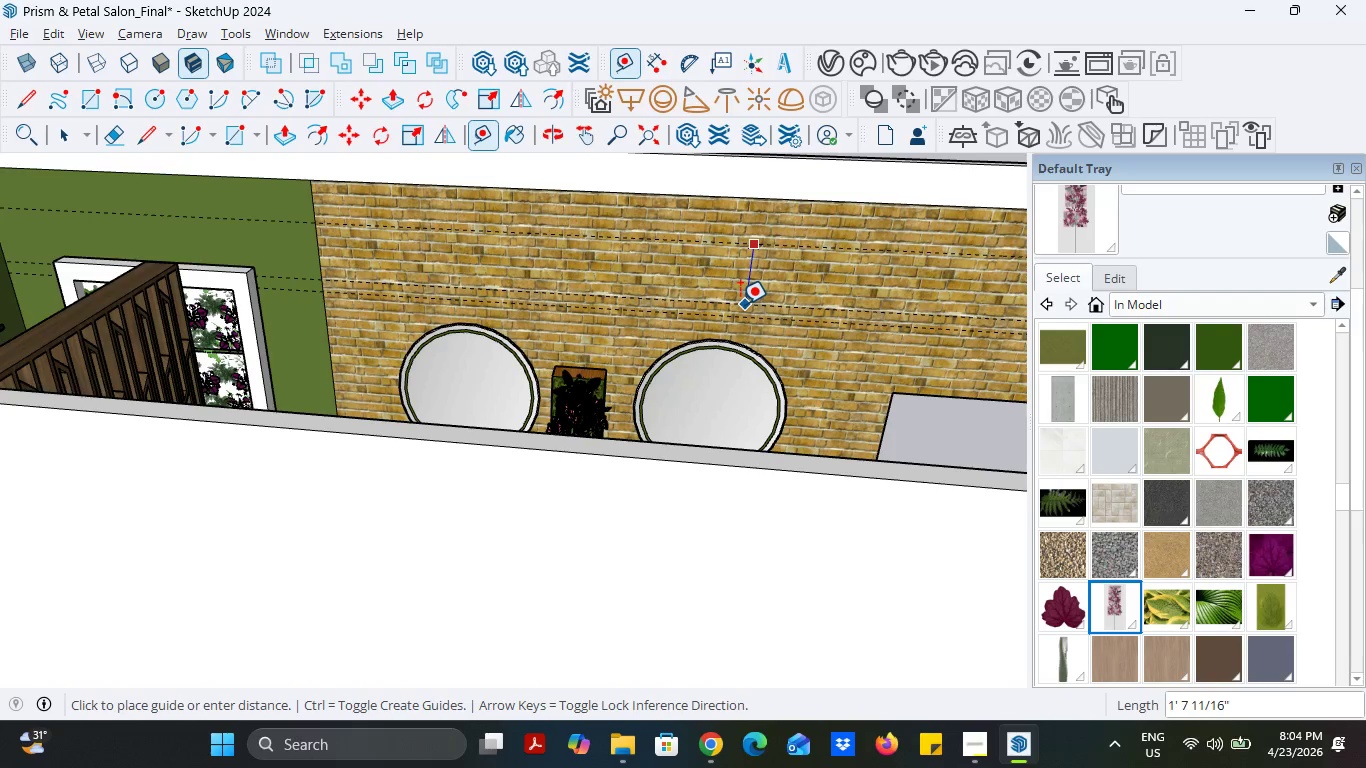 
type(20)
 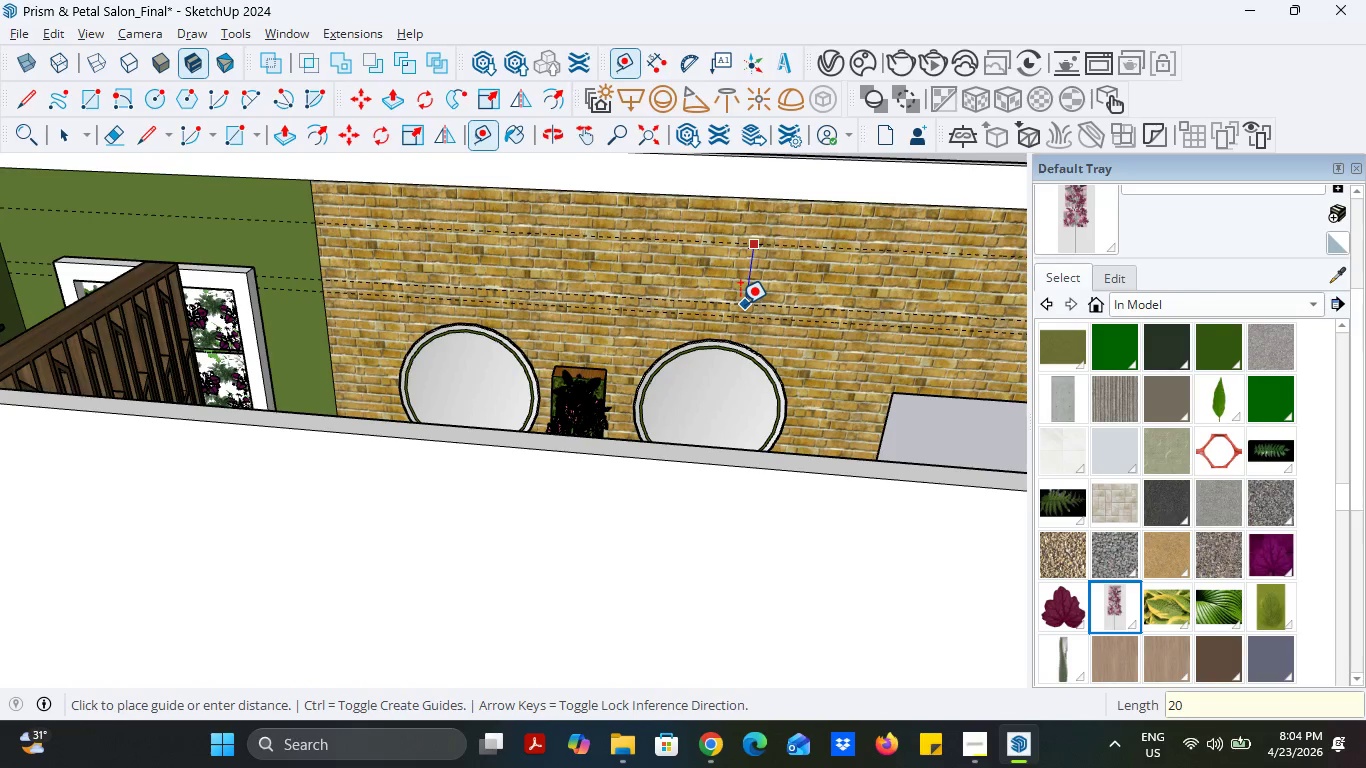 
key(Enter)
 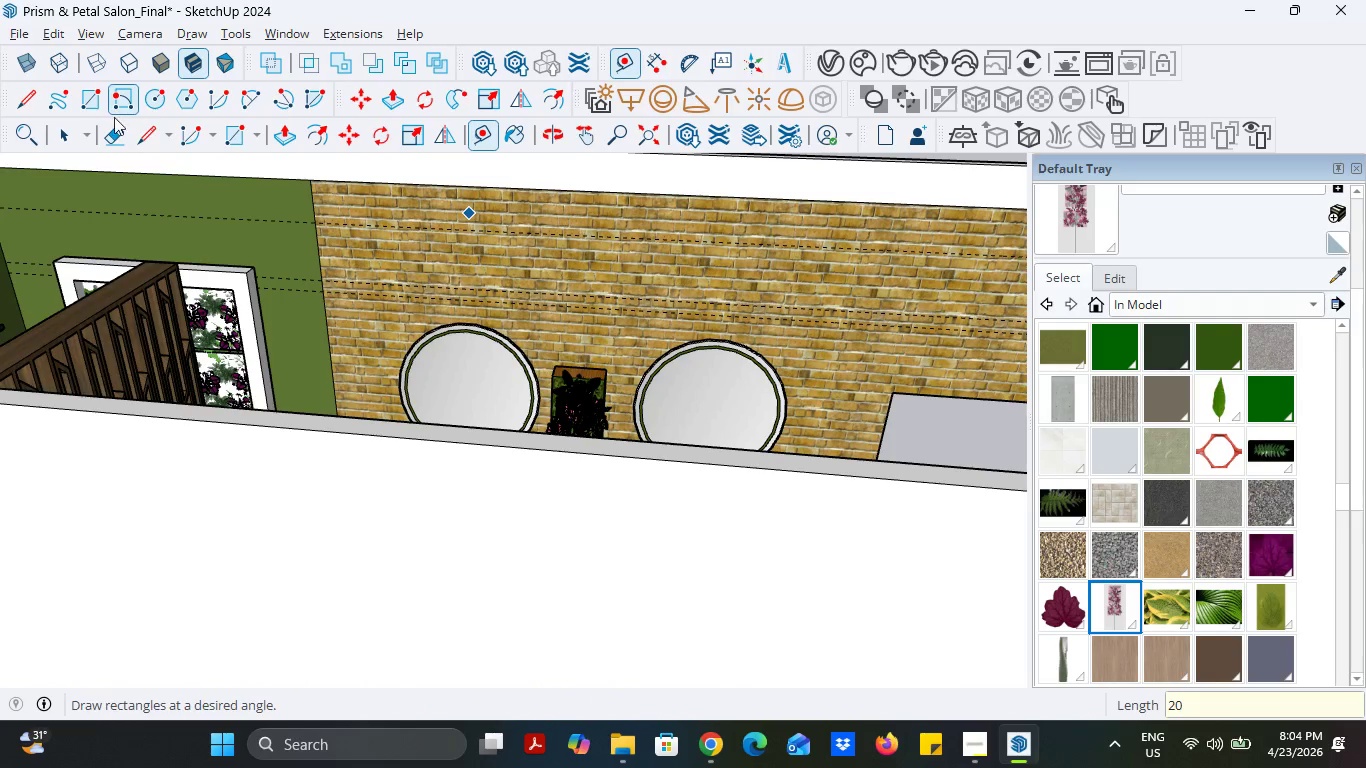 
left_click([116, 124])
 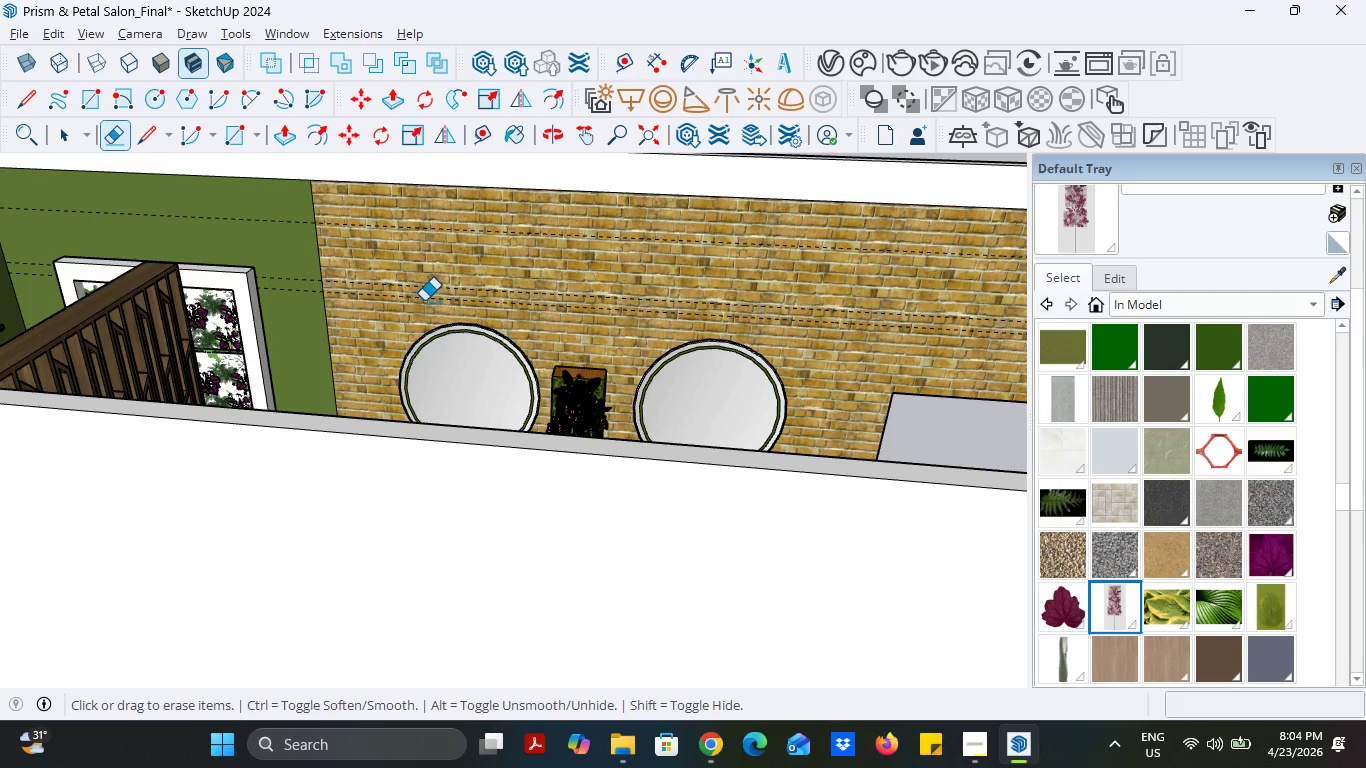 
left_click([426, 300])
 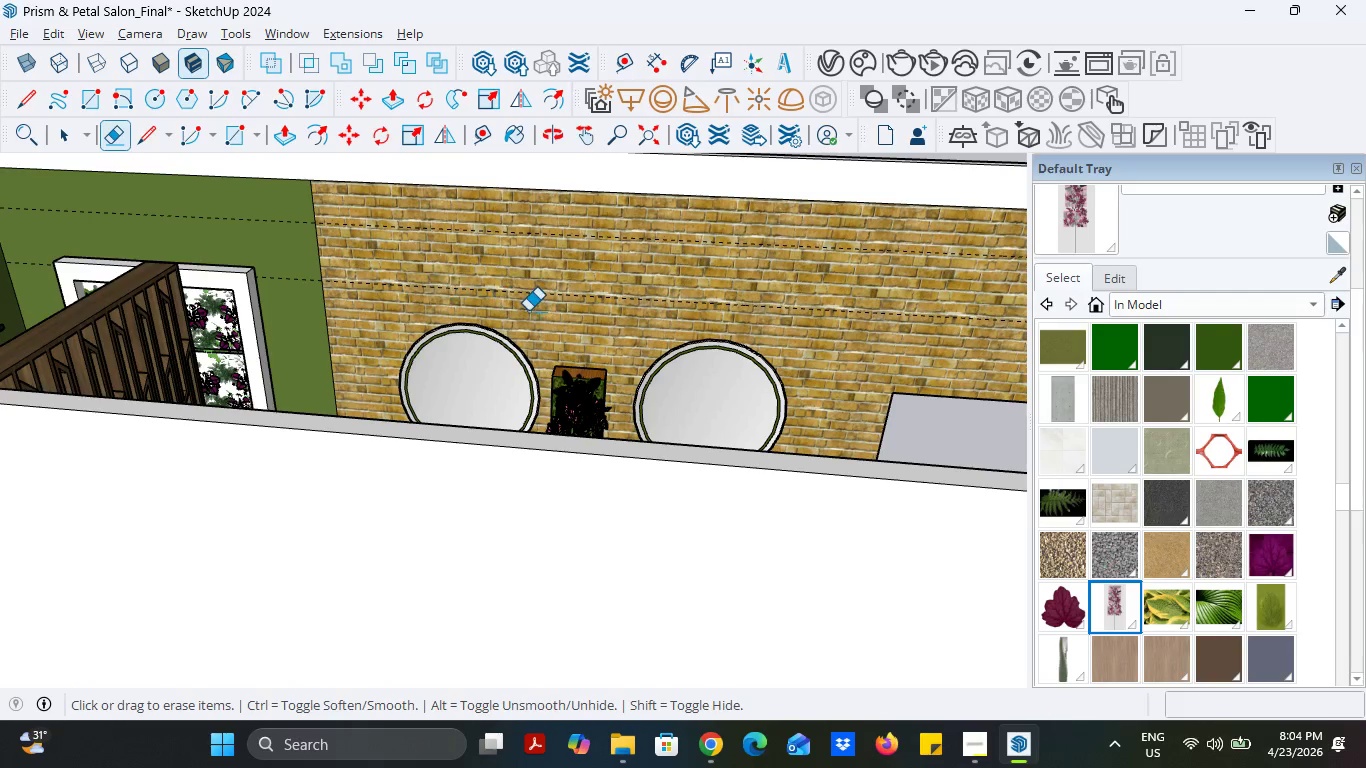 
scroll: coordinate [528, 311], scroll_direction: down, amount: 1.0
 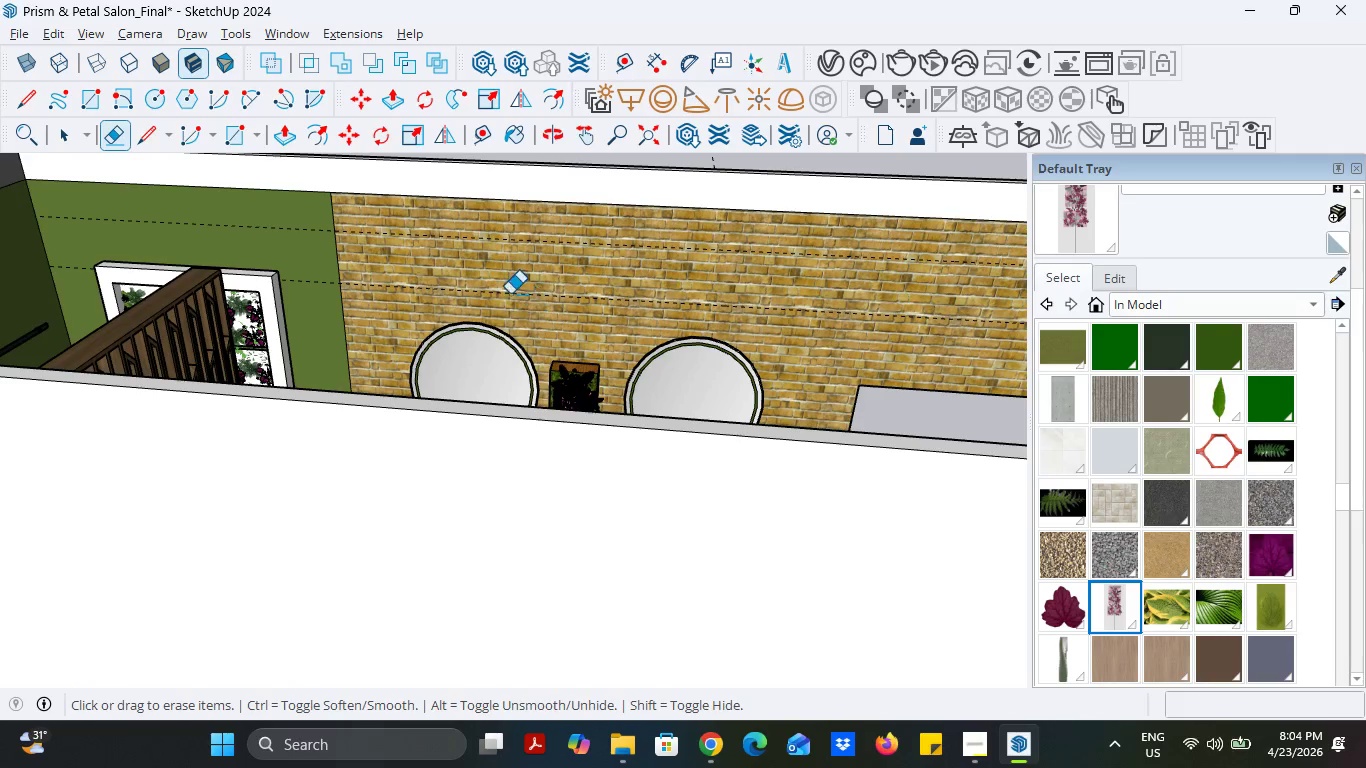 
scroll: coordinate [499, 287], scroll_direction: up, amount: 1.0
 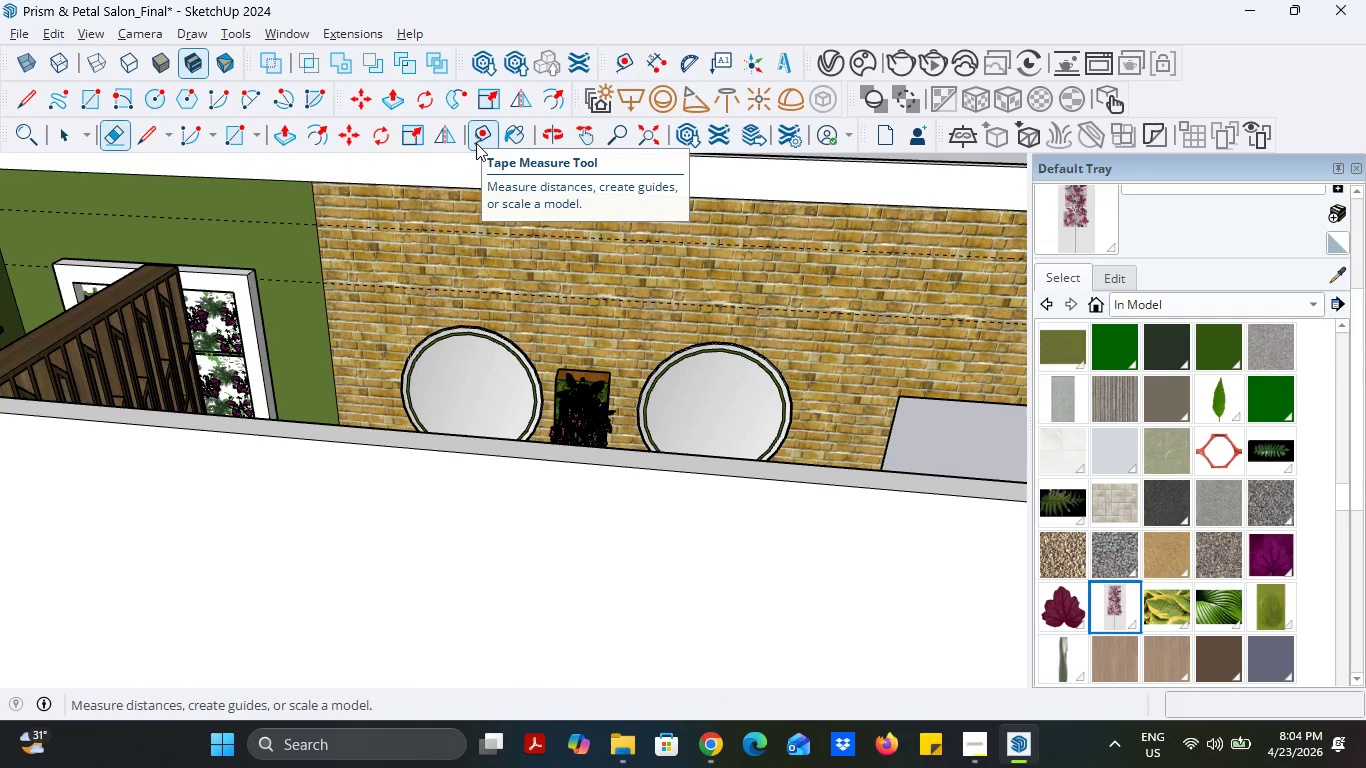 
left_click([477, 143])
 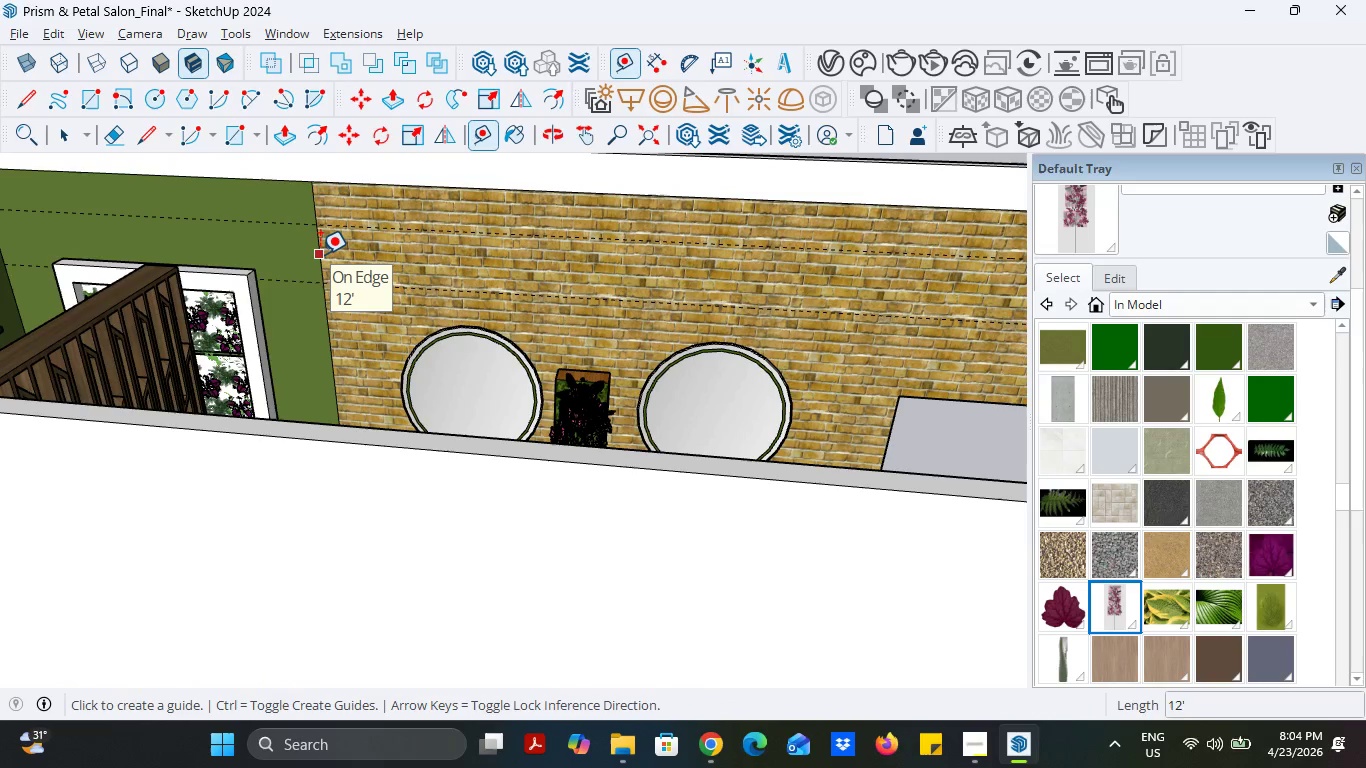 
left_click([320, 254])
 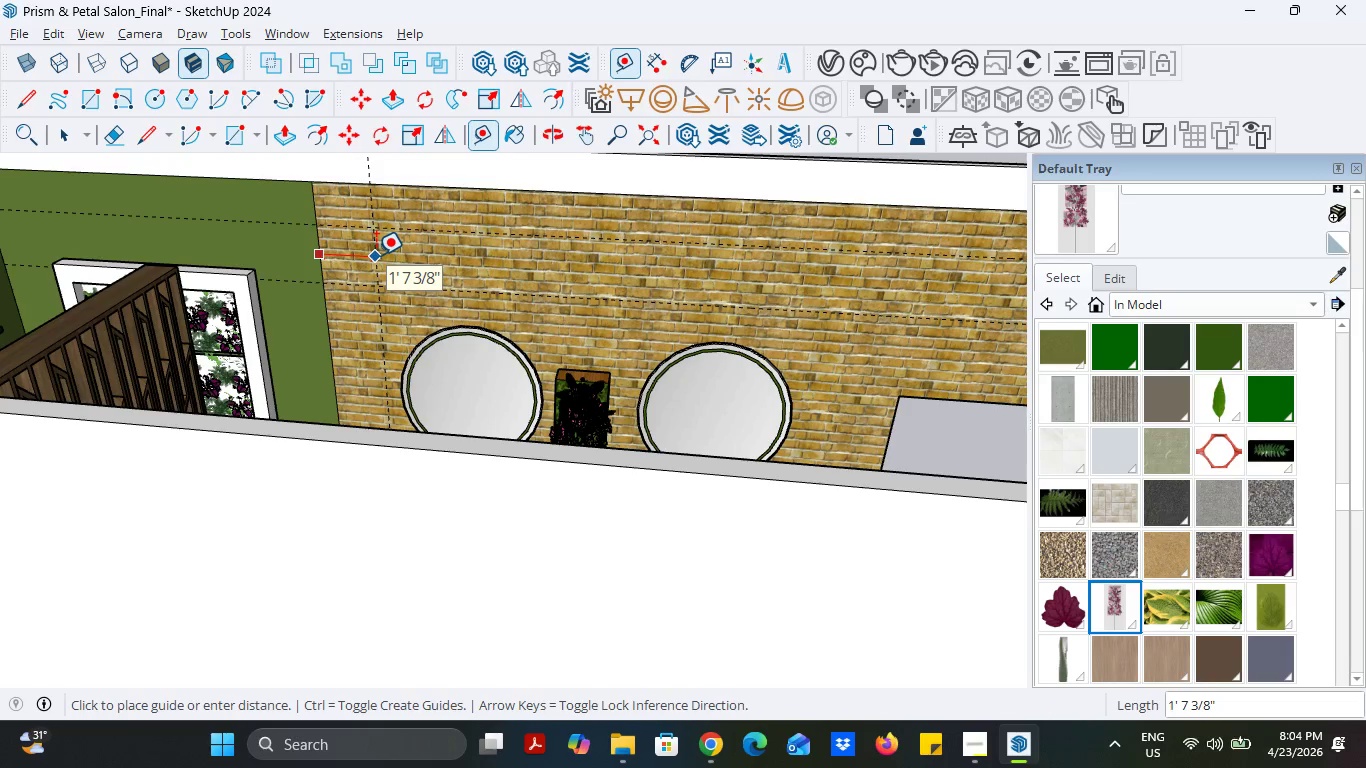 
wait(7.34)
 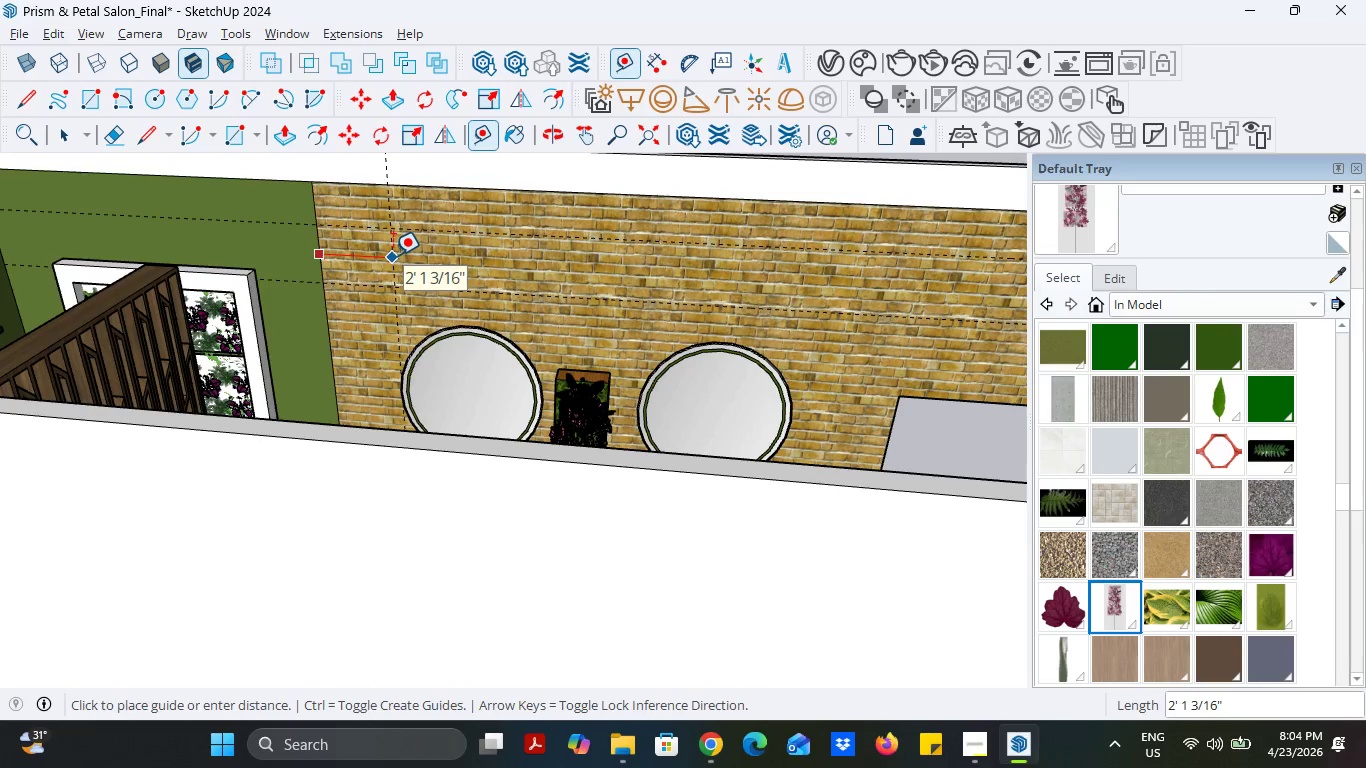 
left_click([696, 758])
 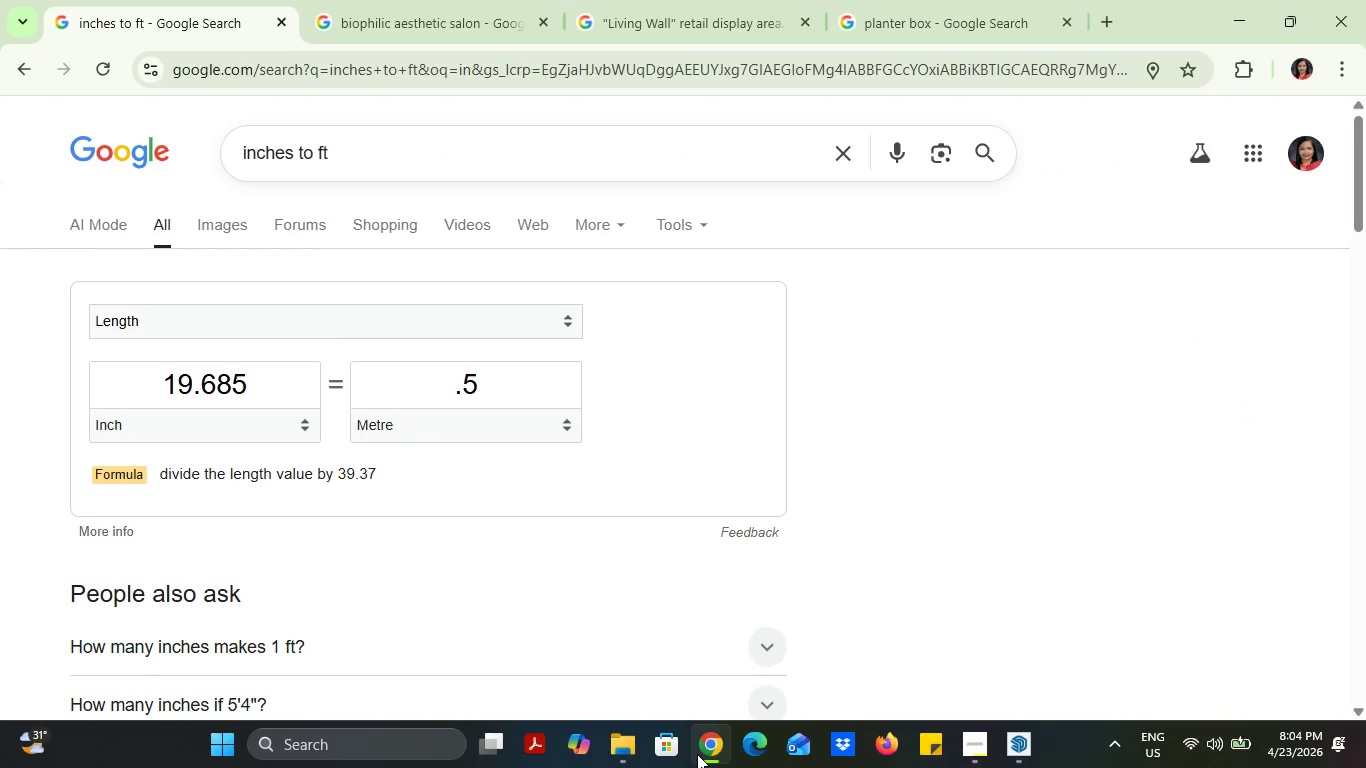 
left_click([697, 752])
 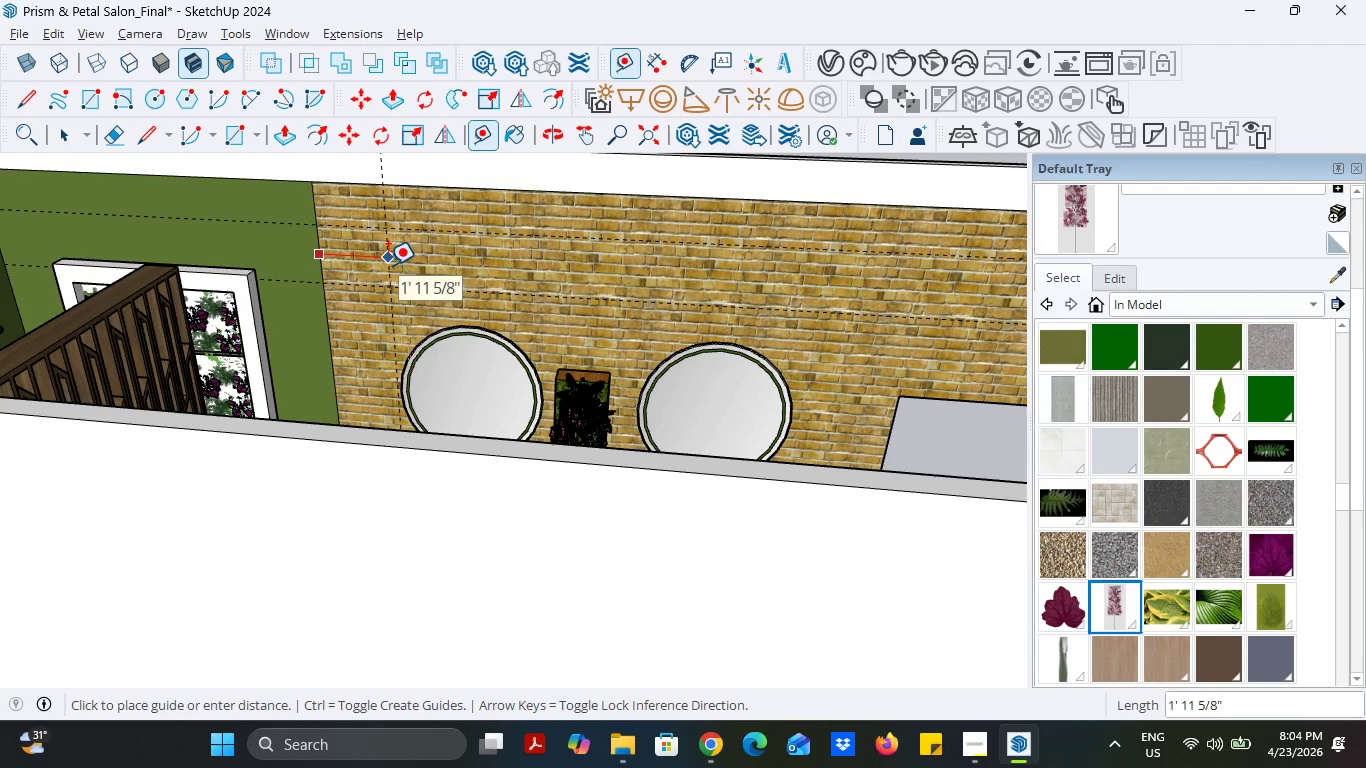 
type(20)
 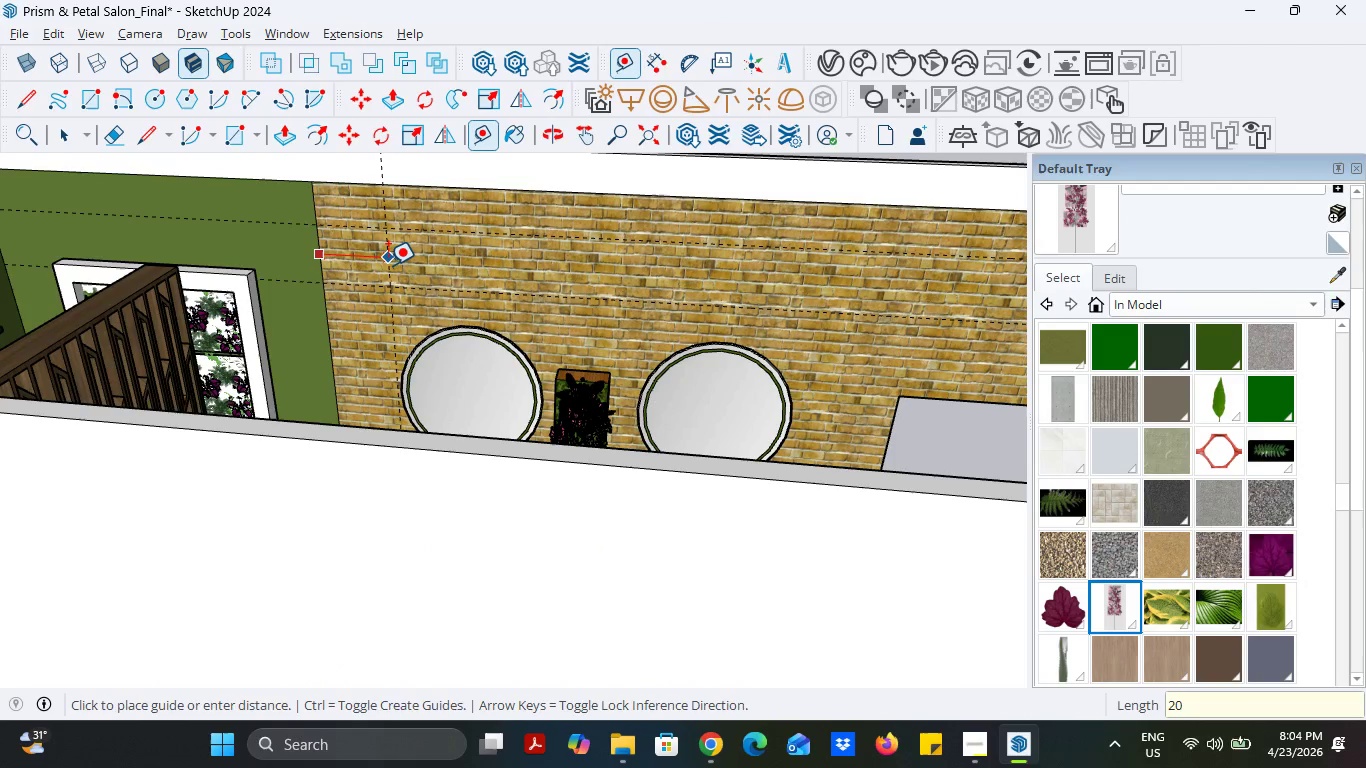 
key(Enter)
 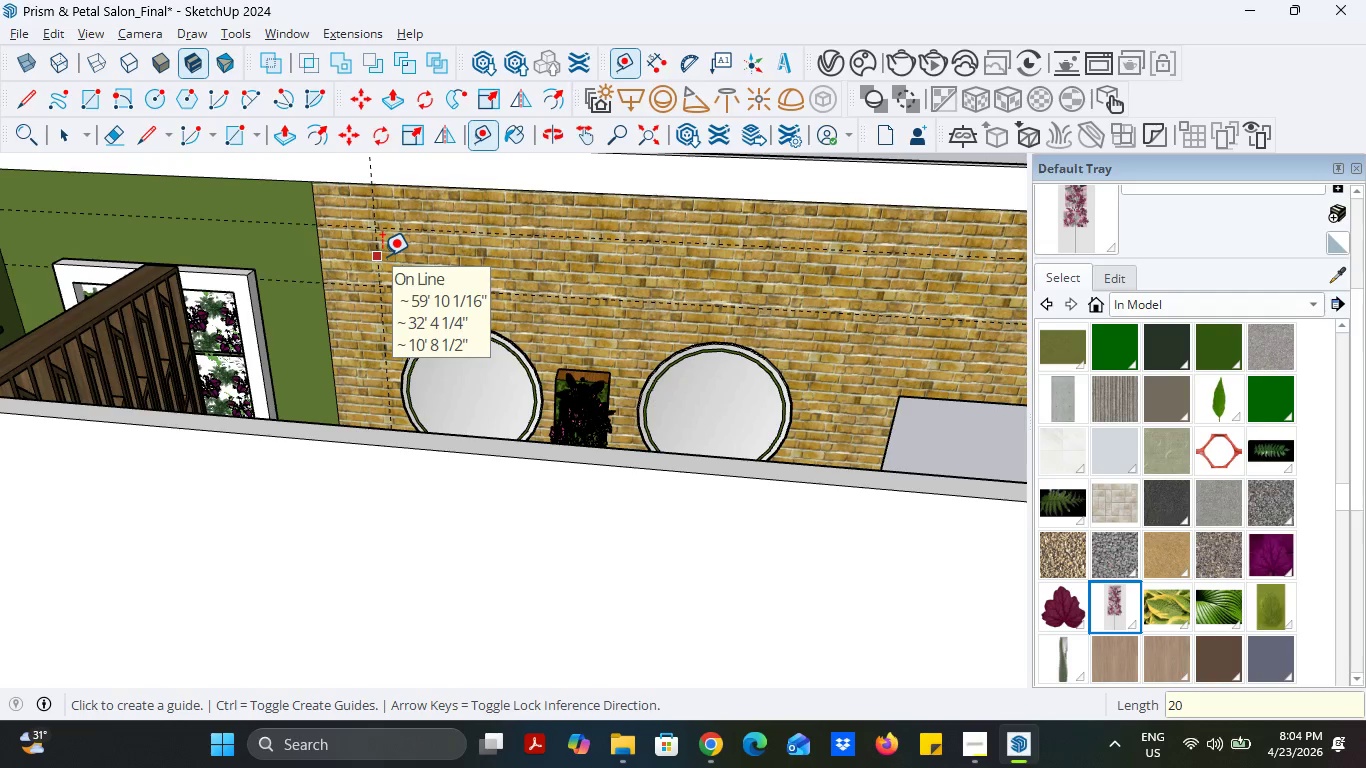 
left_click([381, 255])
 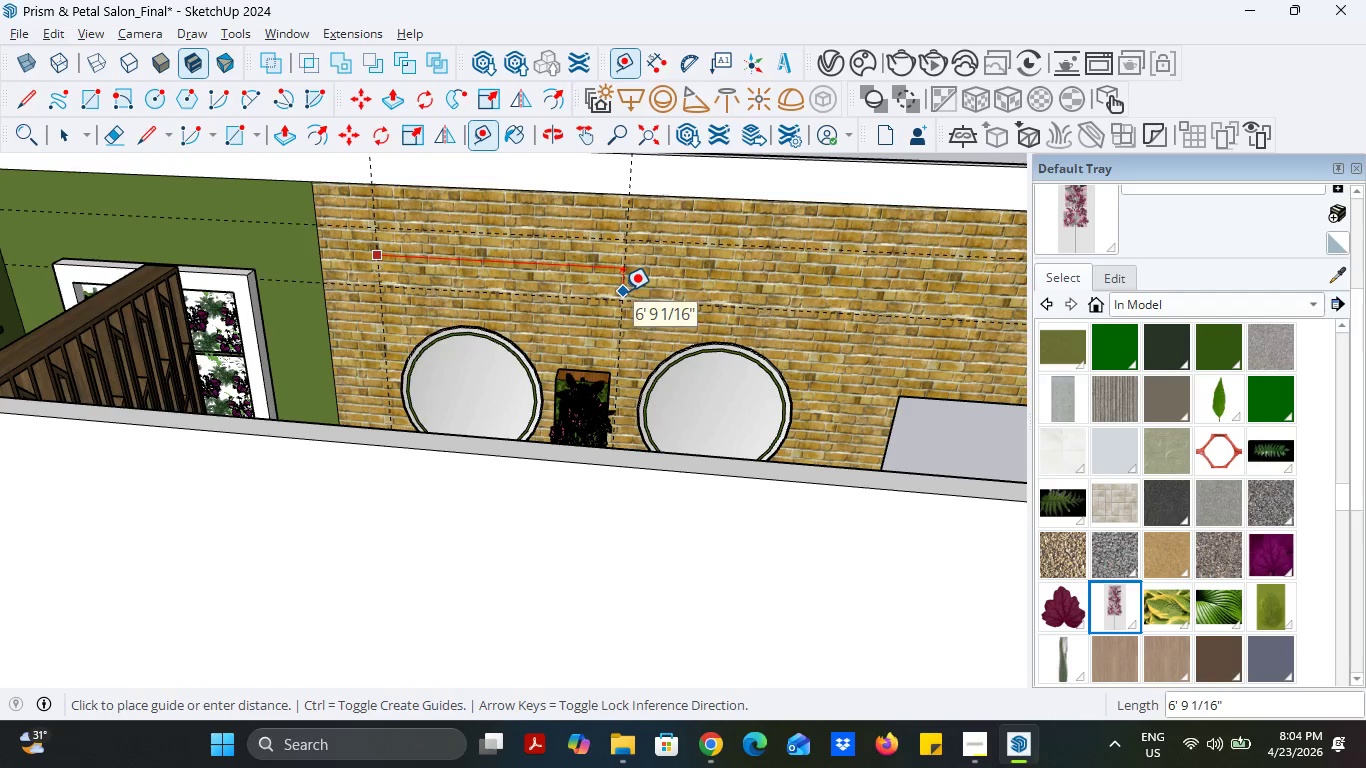 
type(40)
 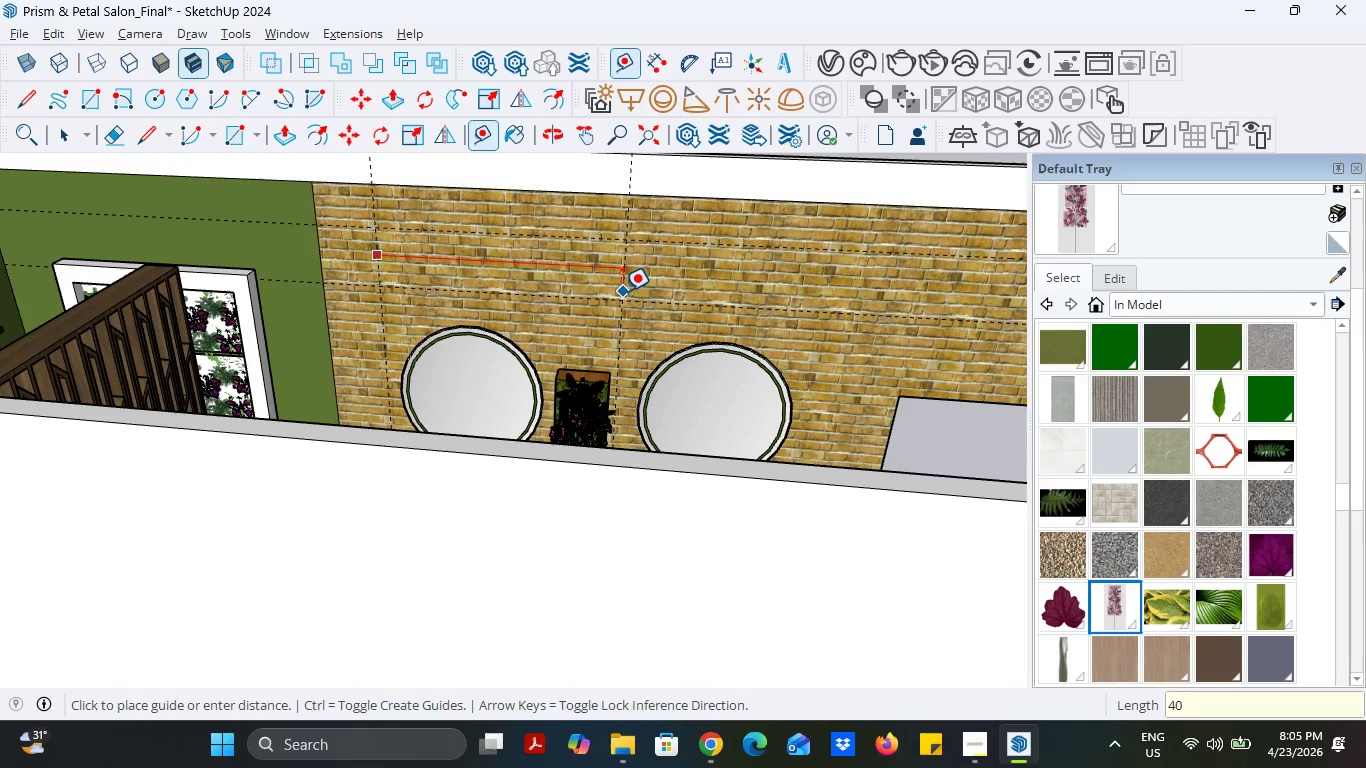 
key(Enter)
 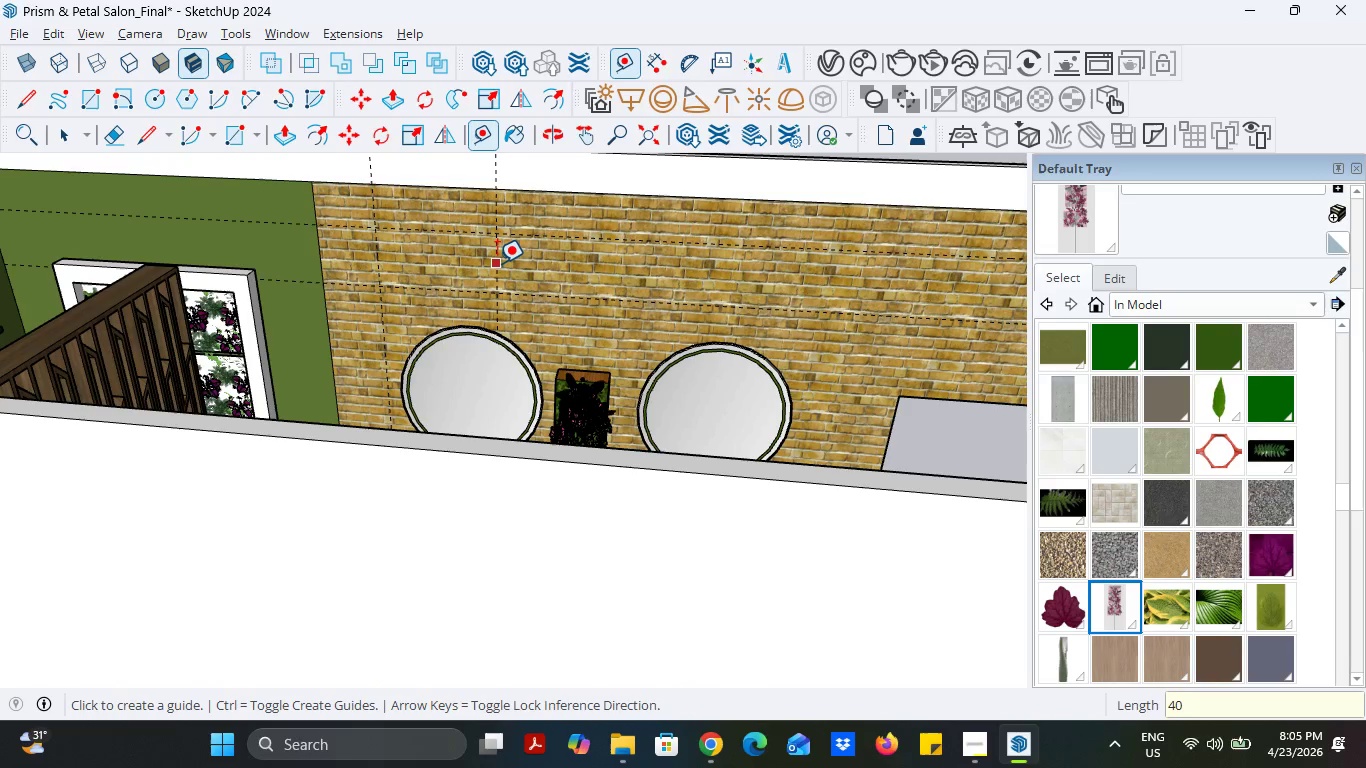 
left_click([497, 263])
 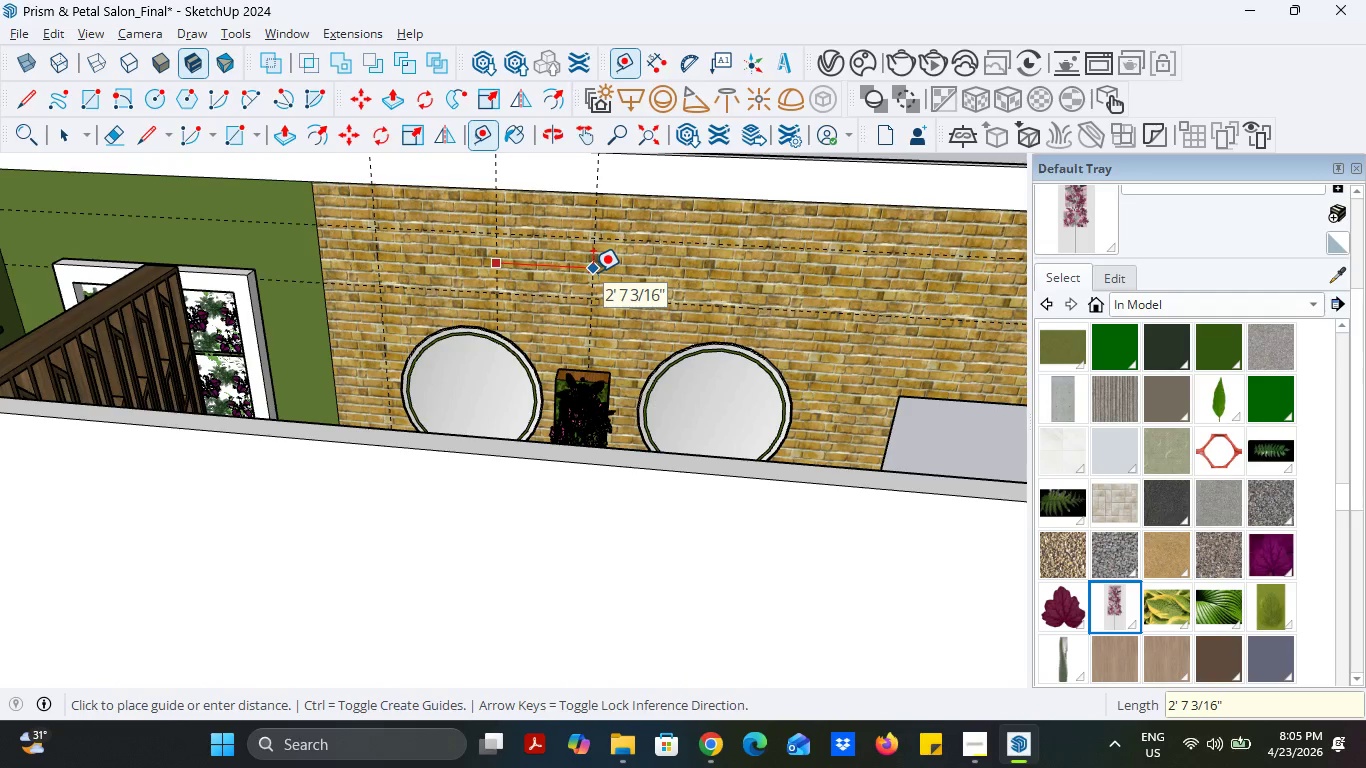 
type(40)
 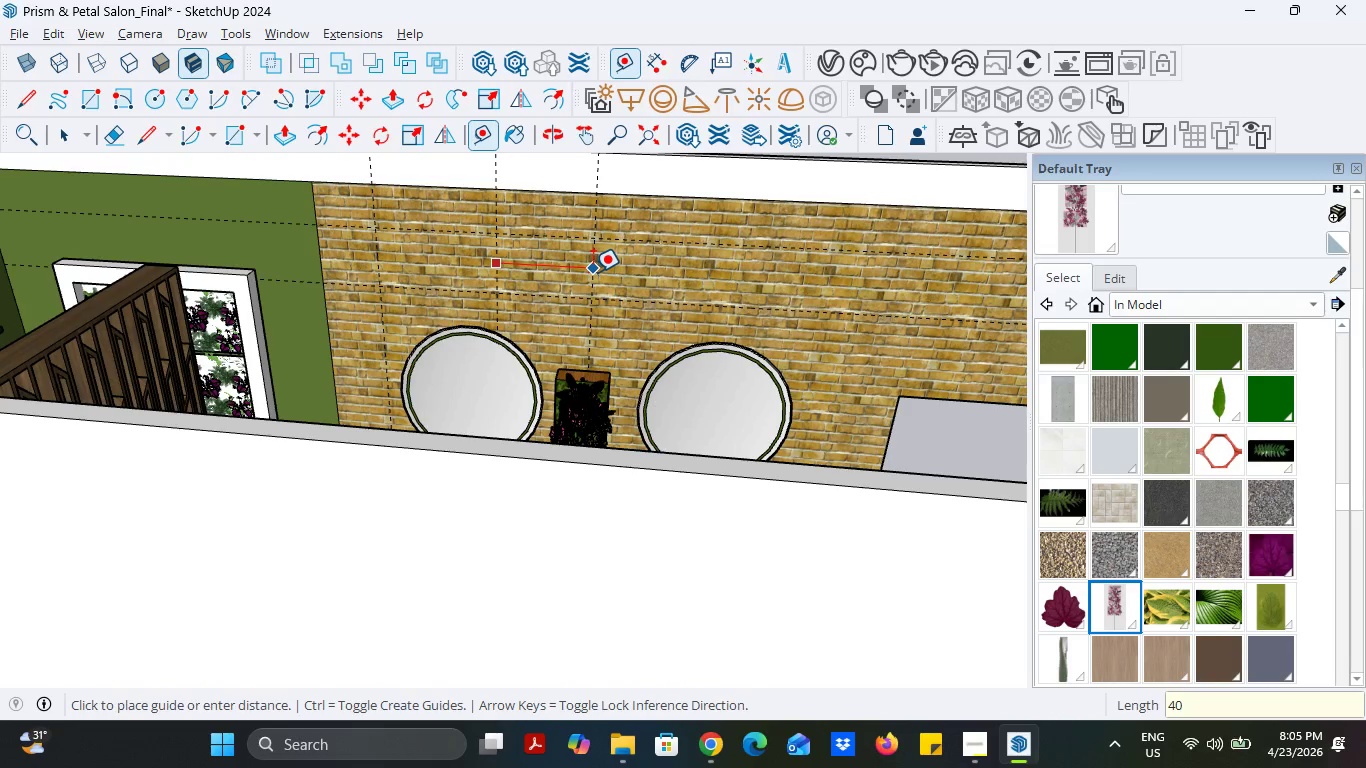 
key(Enter)
 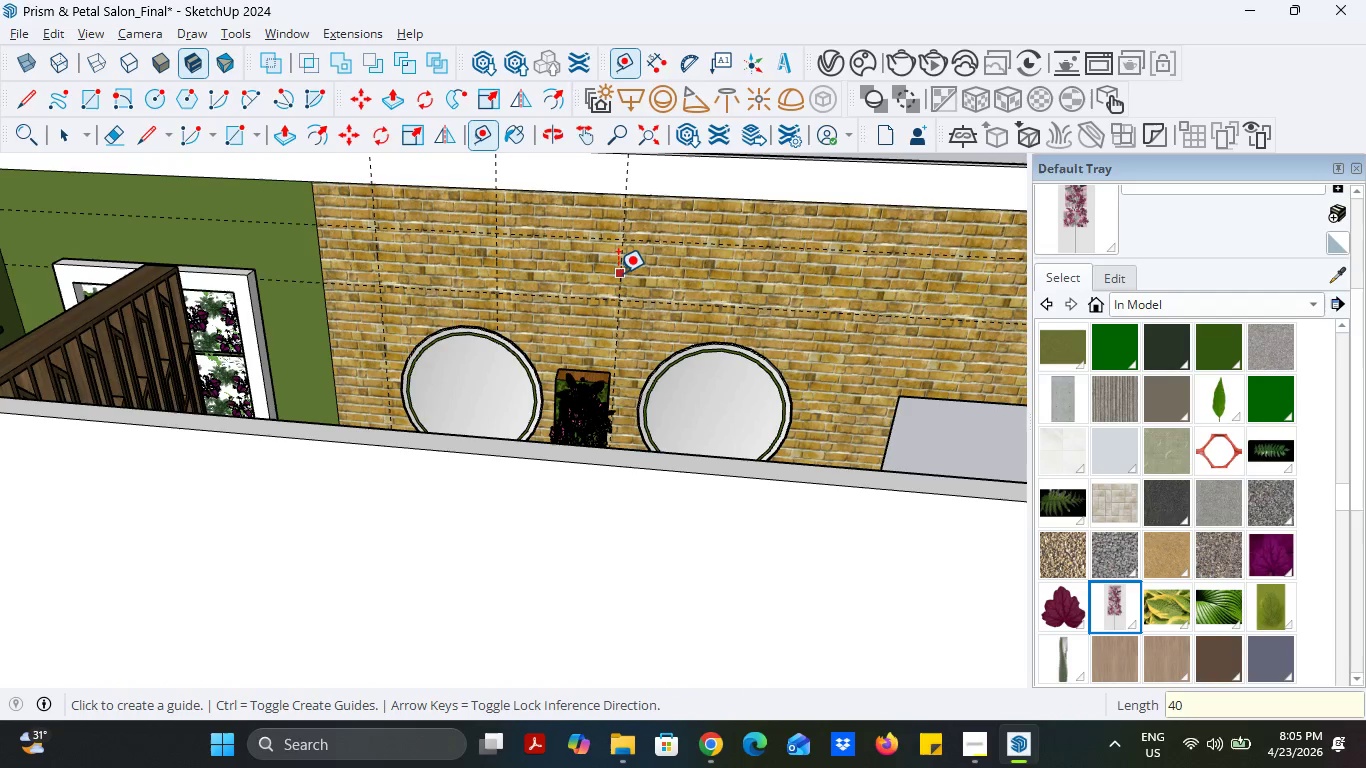 
left_click([619, 273])
 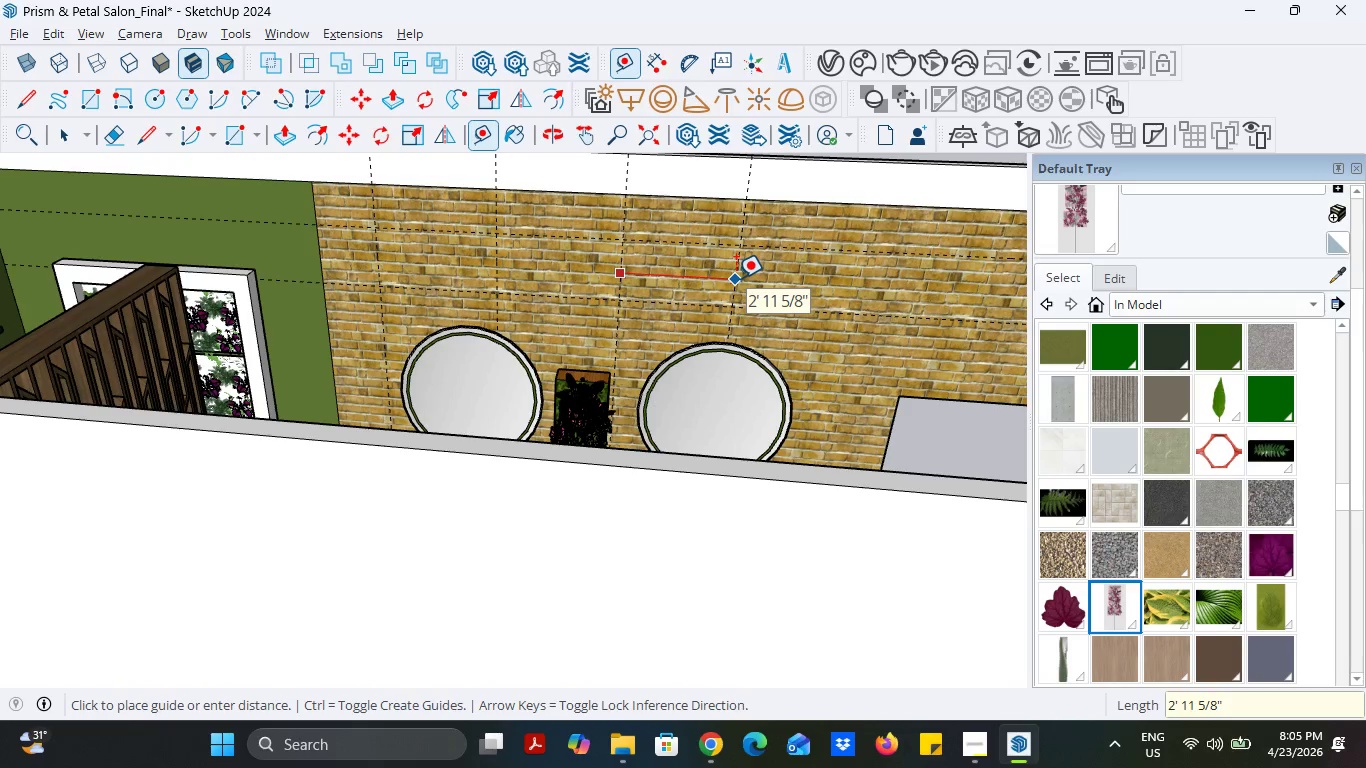 
type(40)
 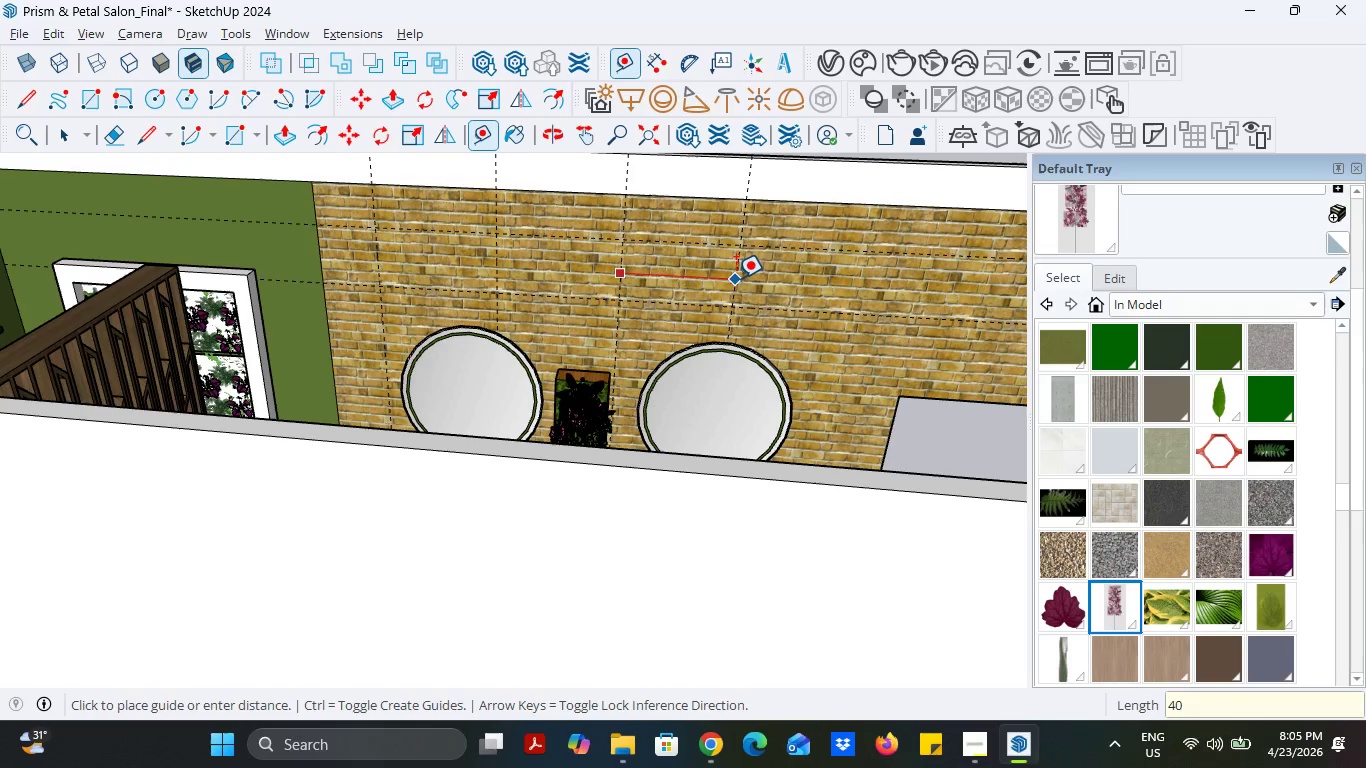 
key(Enter)
 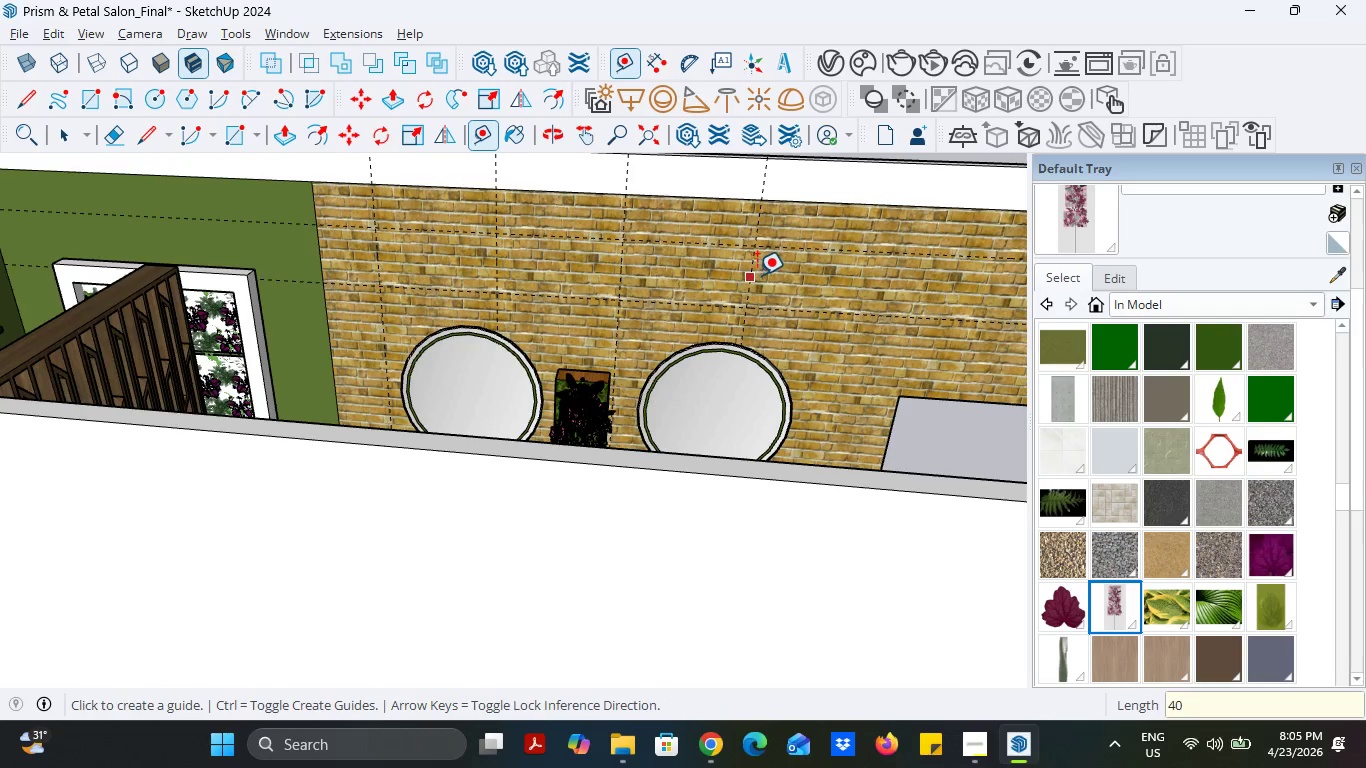 
left_click([757, 275])
 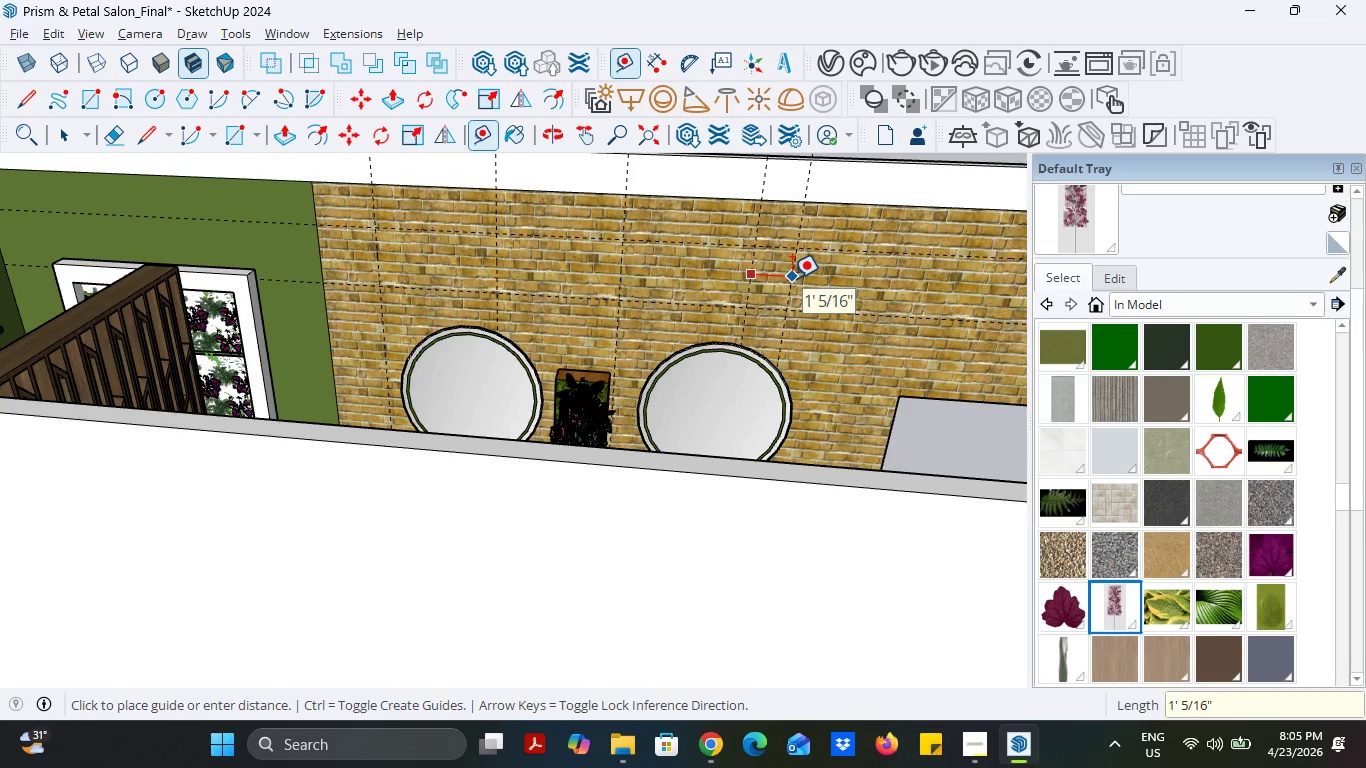 
type(40)
 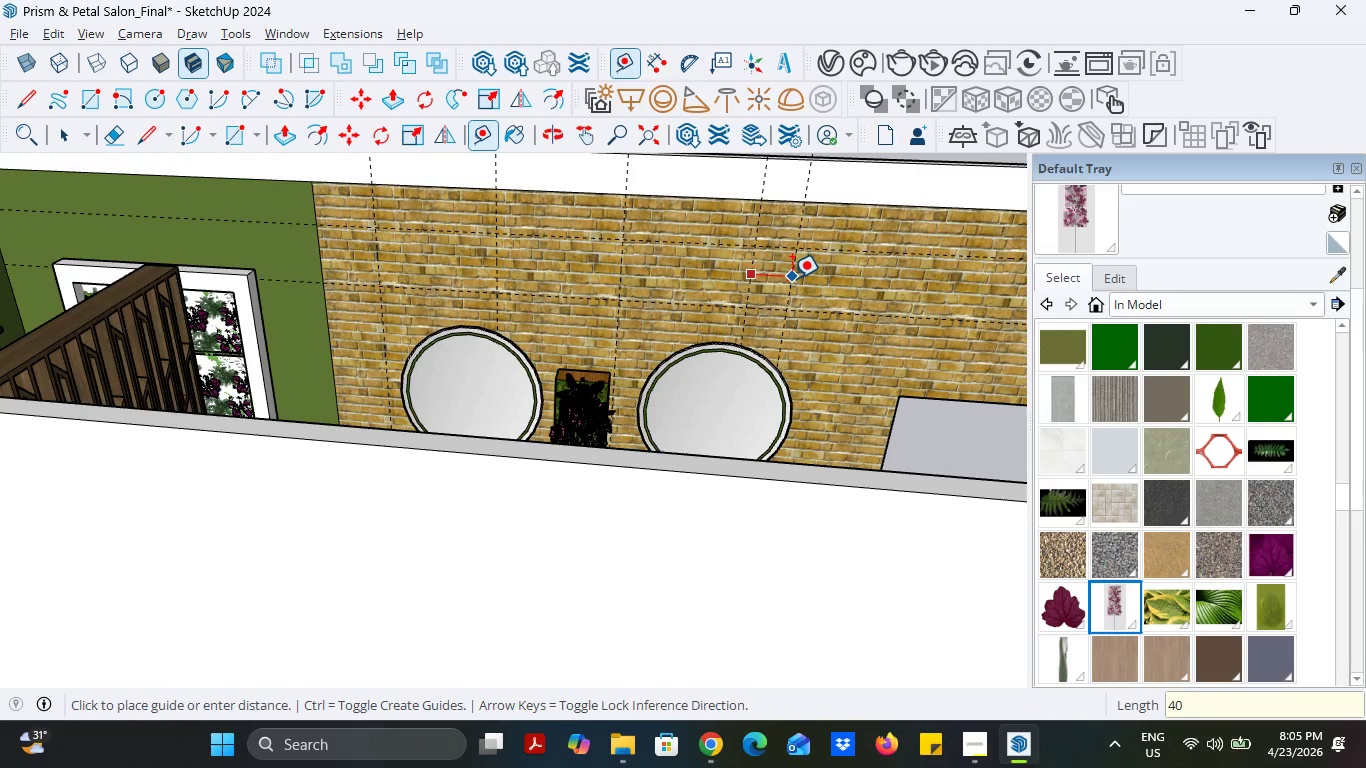 
key(Enter)
 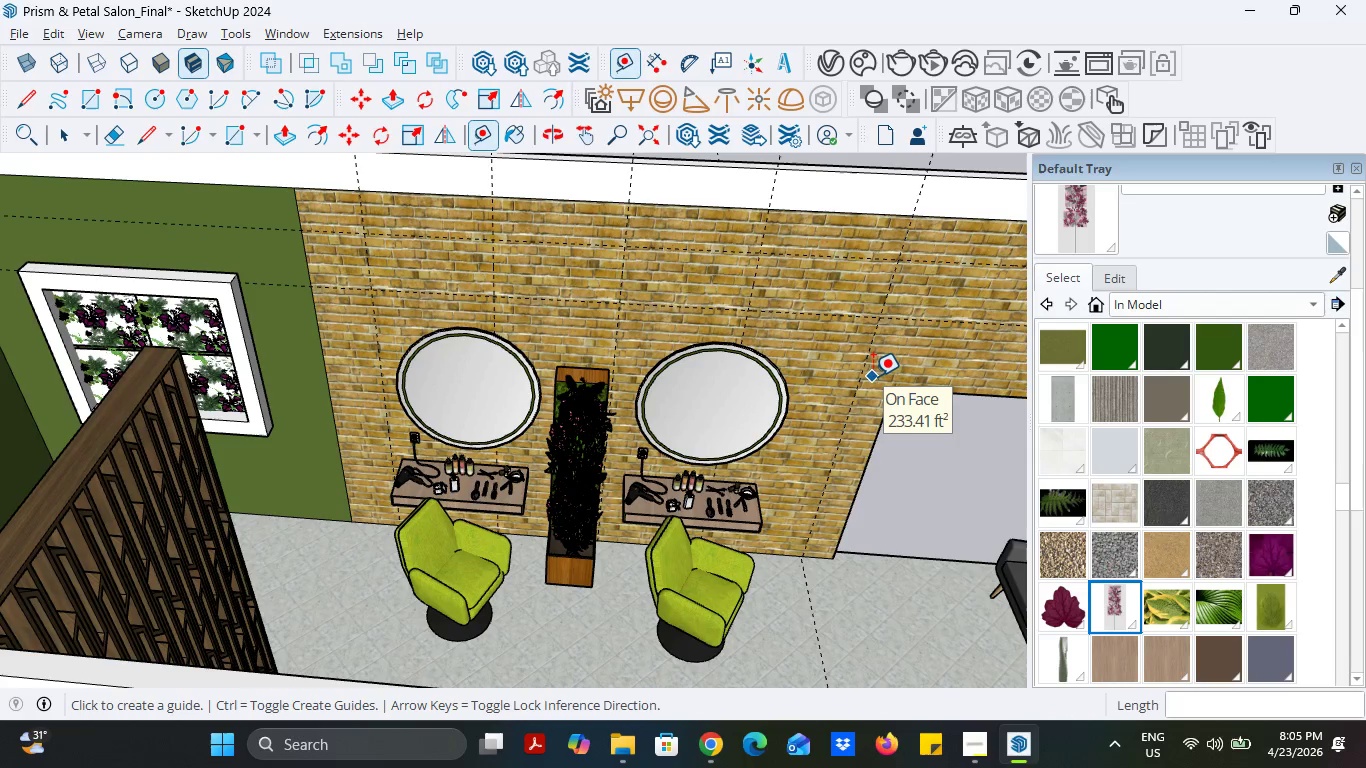 
wait(13.83)
 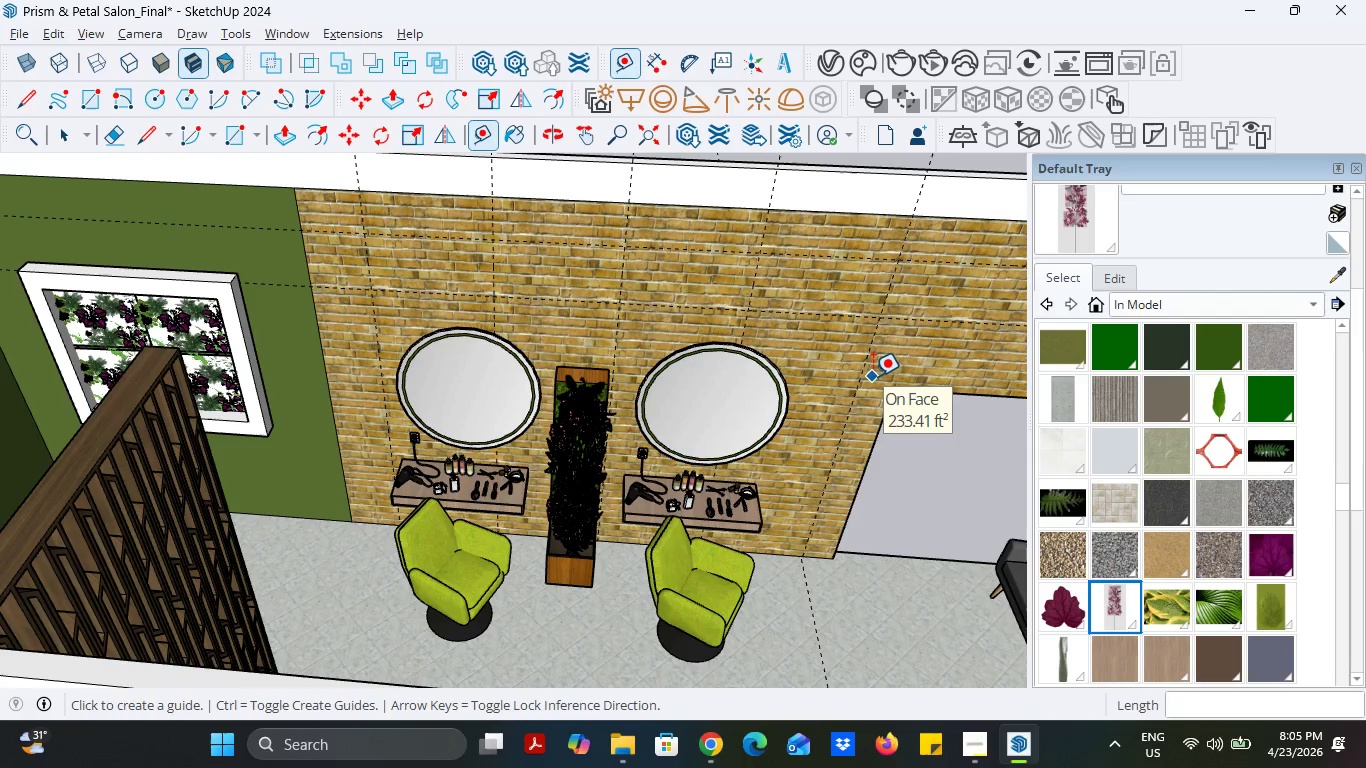 
left_click([145, 141])
 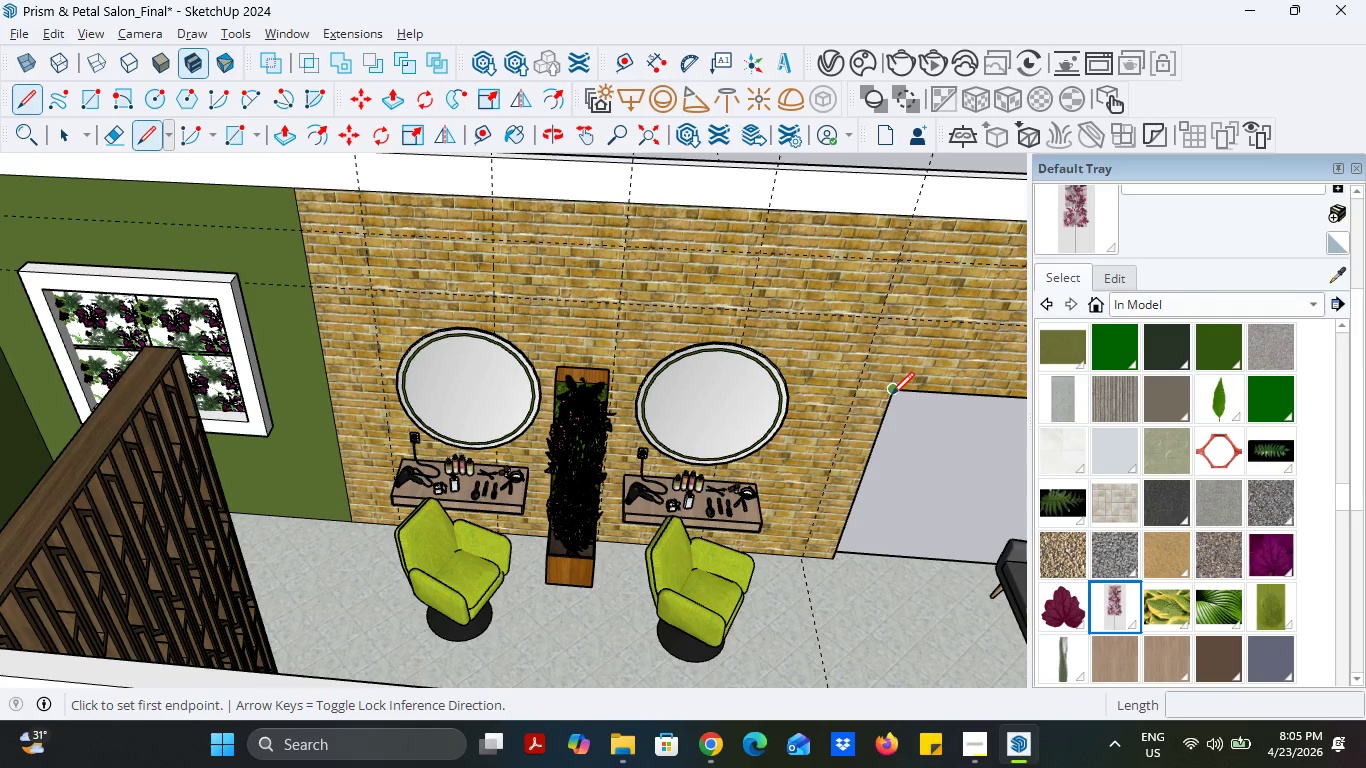 
left_click([891, 395])
 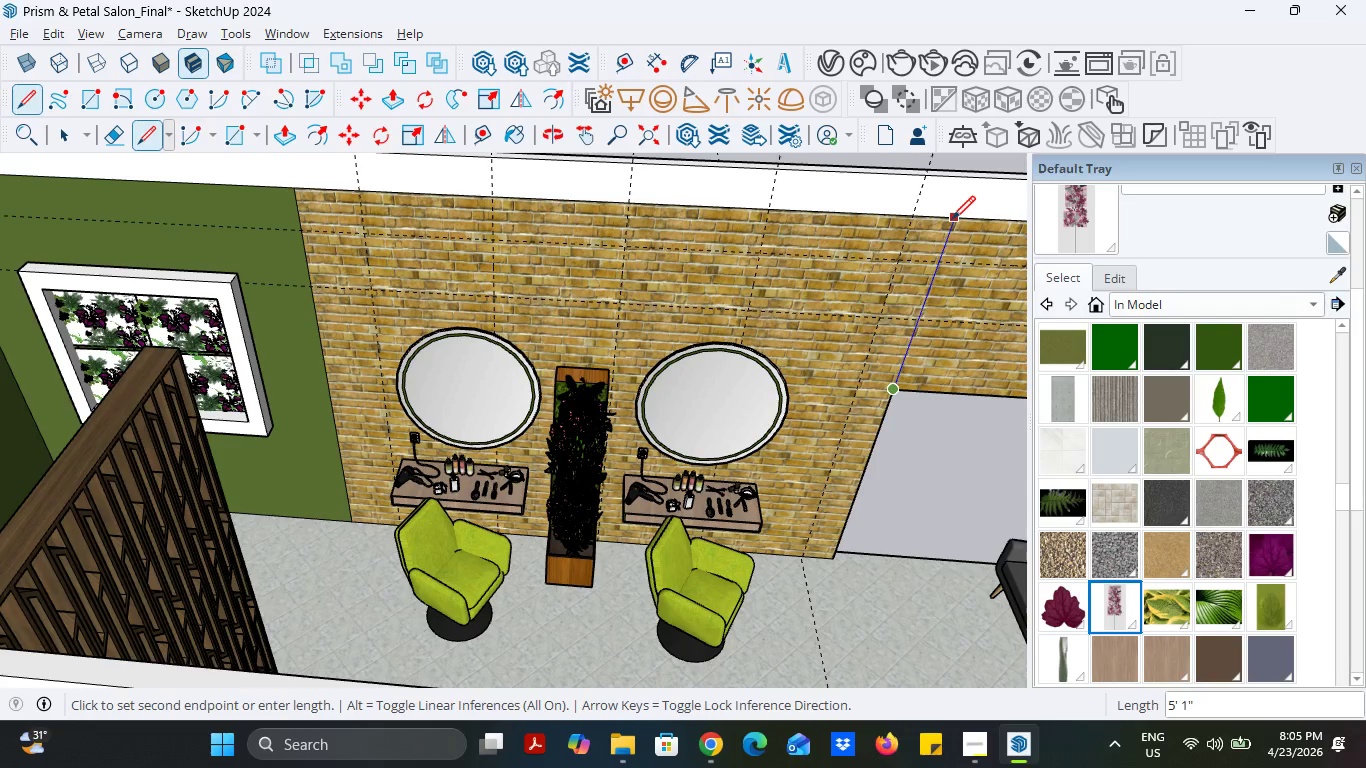 
left_click([952, 219])
 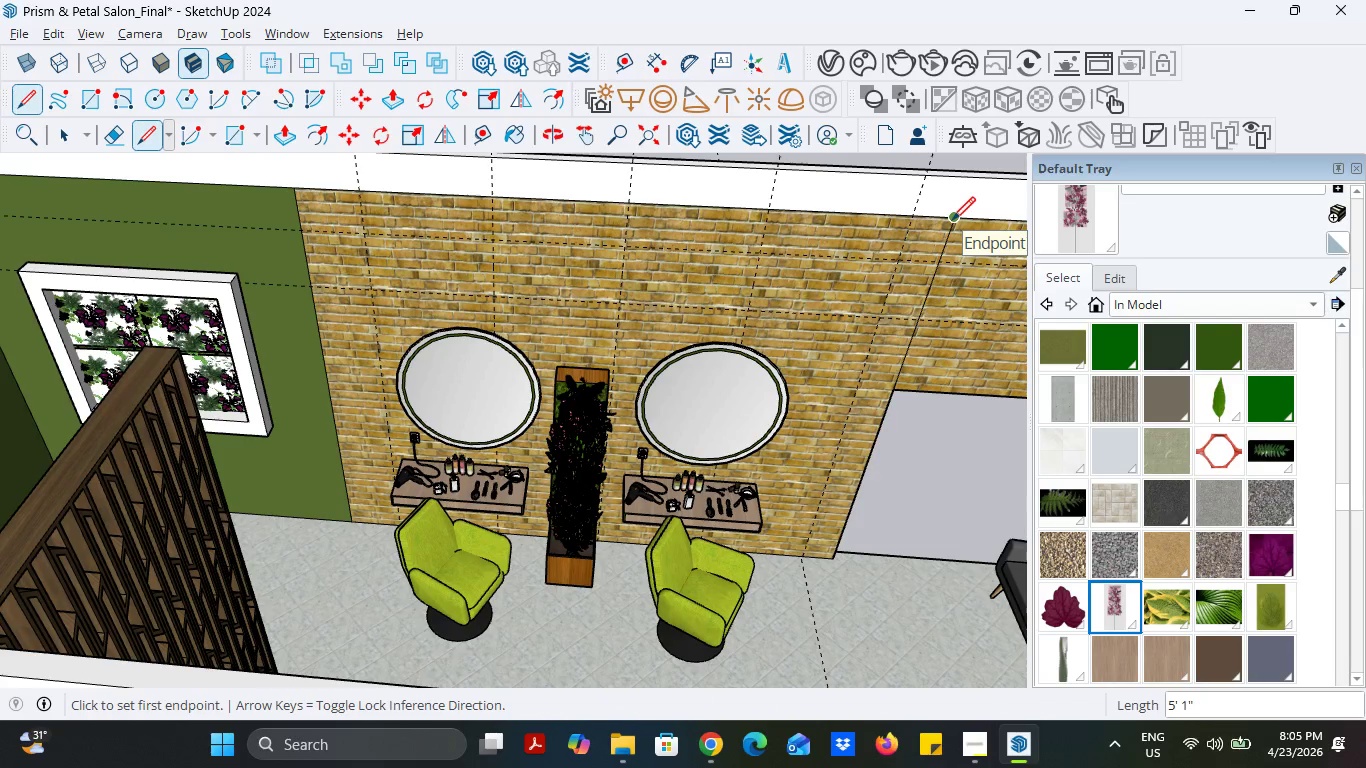 
wait(6.41)
 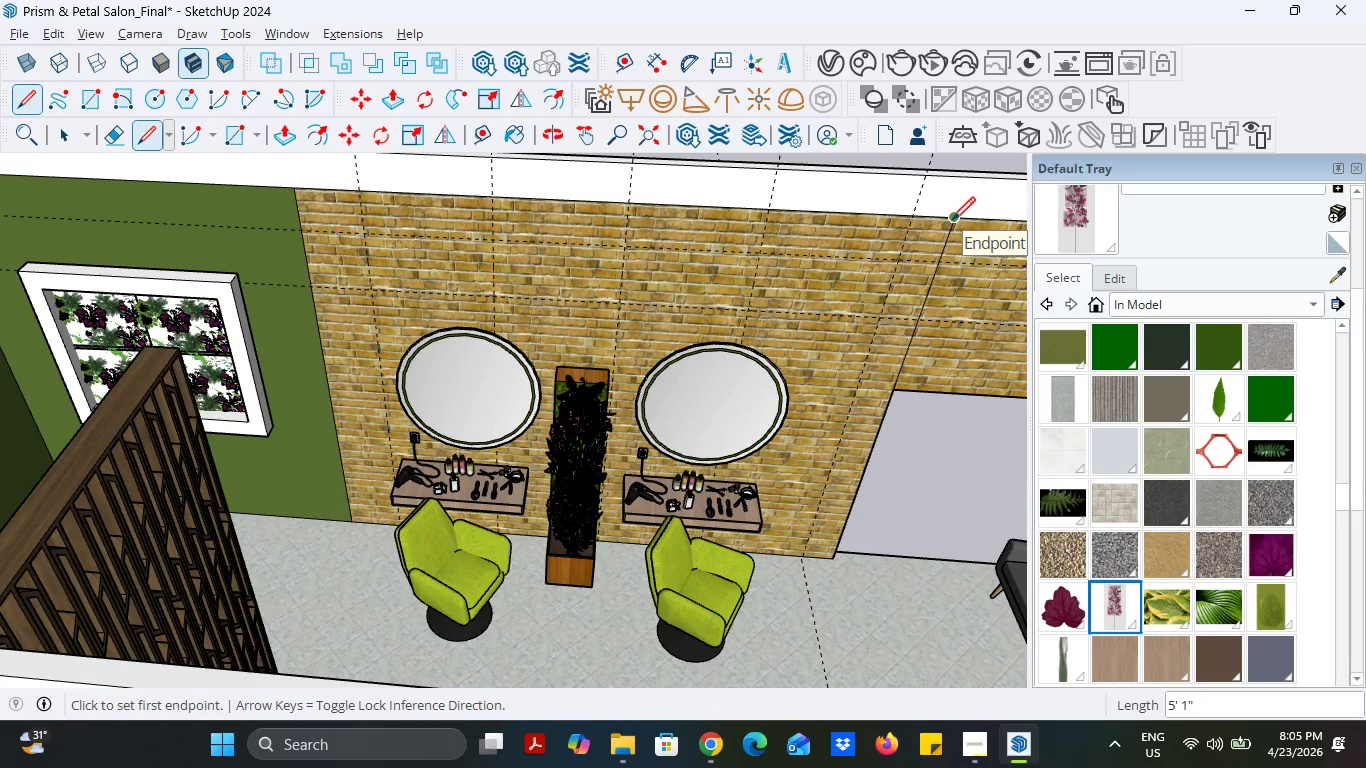 
left_click([69, 133])
 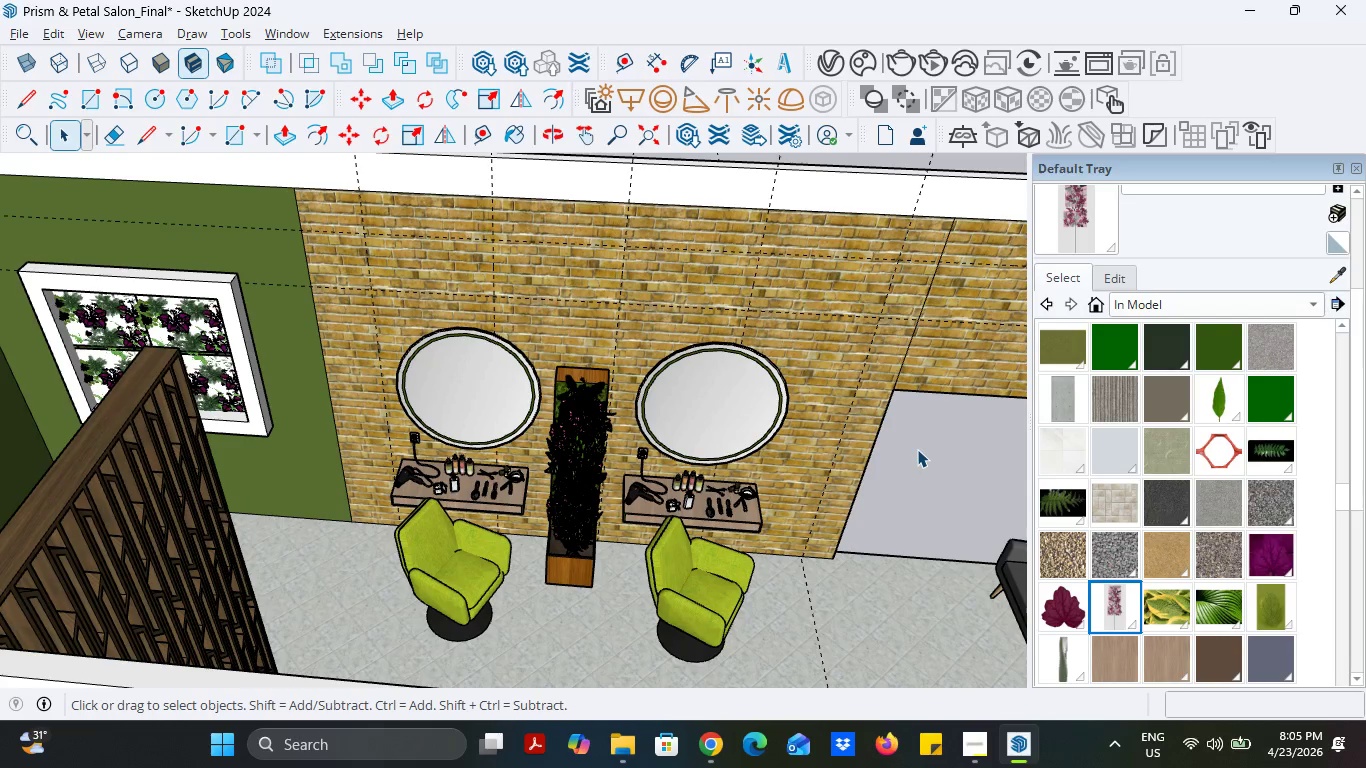 
wait(8.67)
 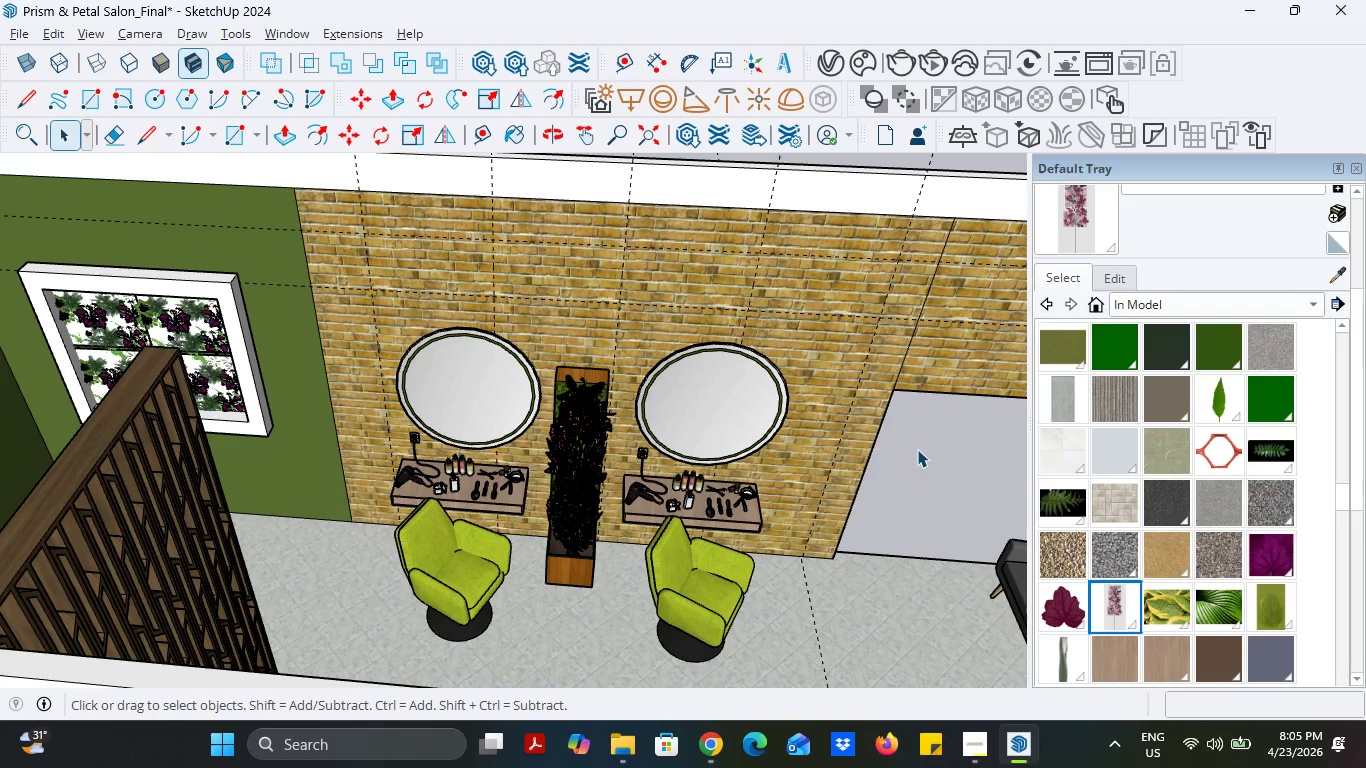 
scroll: coordinate [515, 570], scroll_direction: down, amount: 4.0
 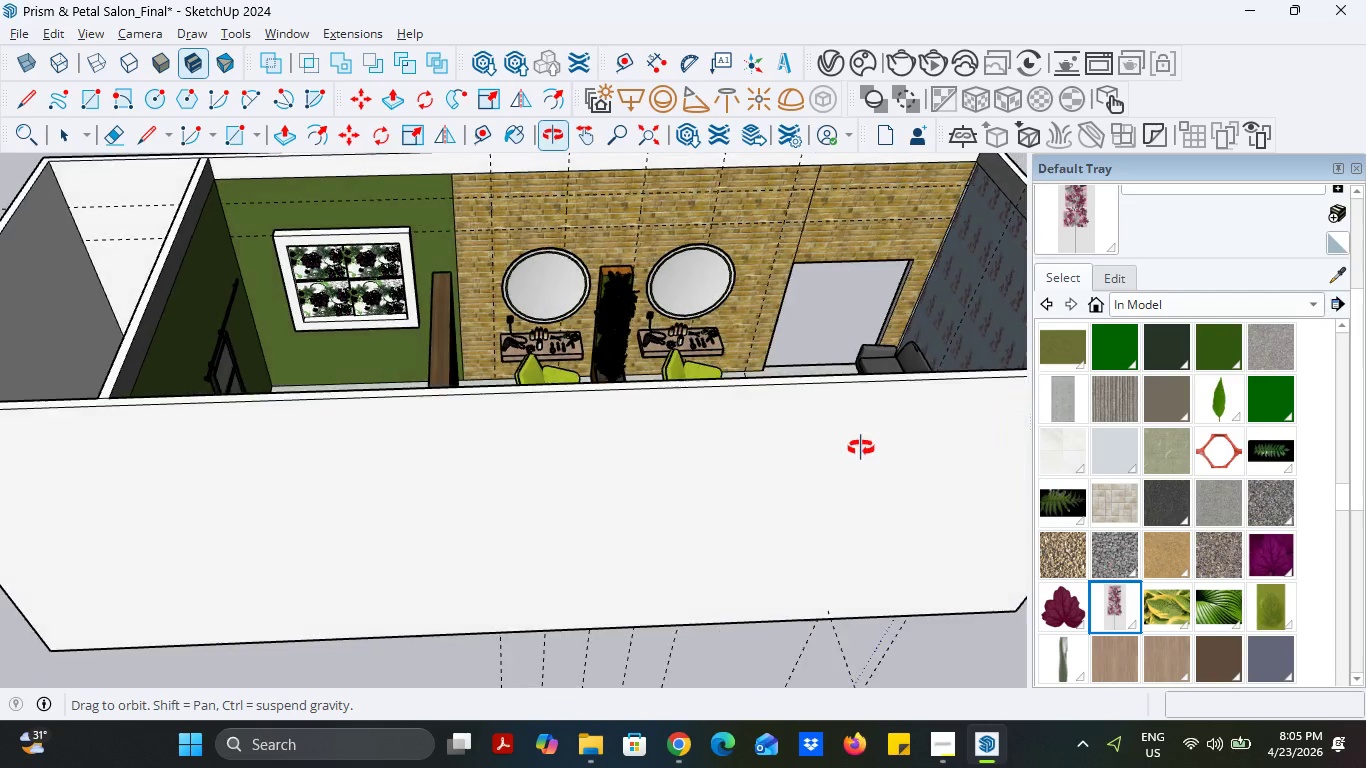 
scroll: coordinate [720, 233], scroll_direction: up, amount: 4.0
 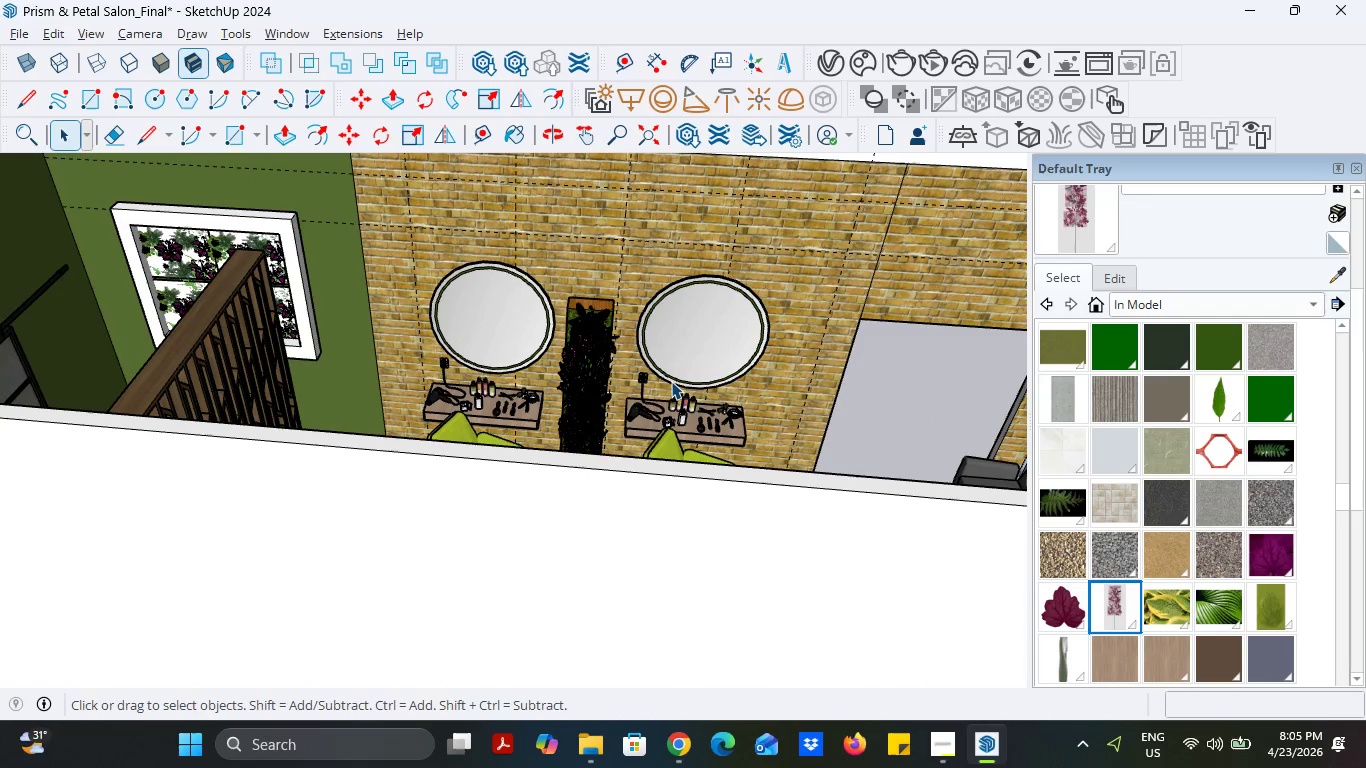 
scroll: coordinate [687, 279], scroll_direction: down, amount: 1.0
 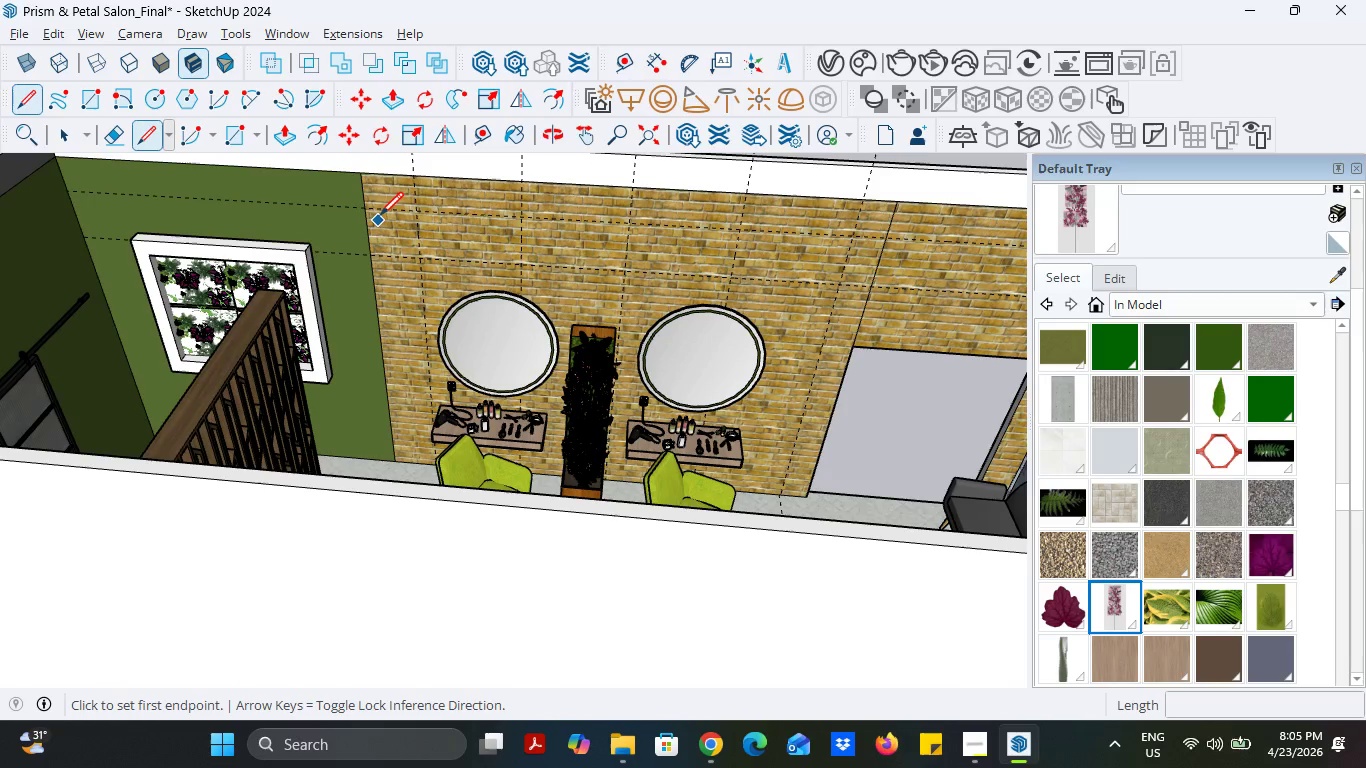 
left_click([365, 205])
 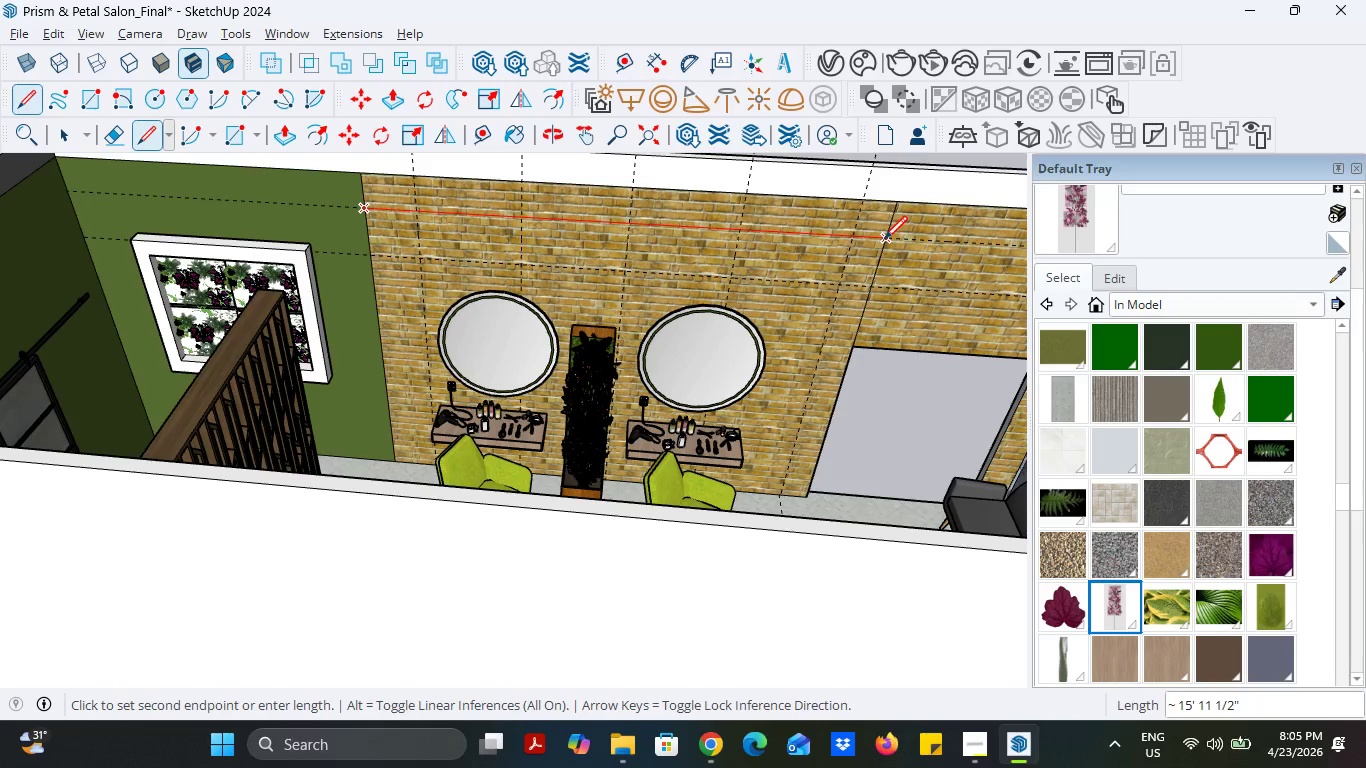 
left_click([884, 239])
 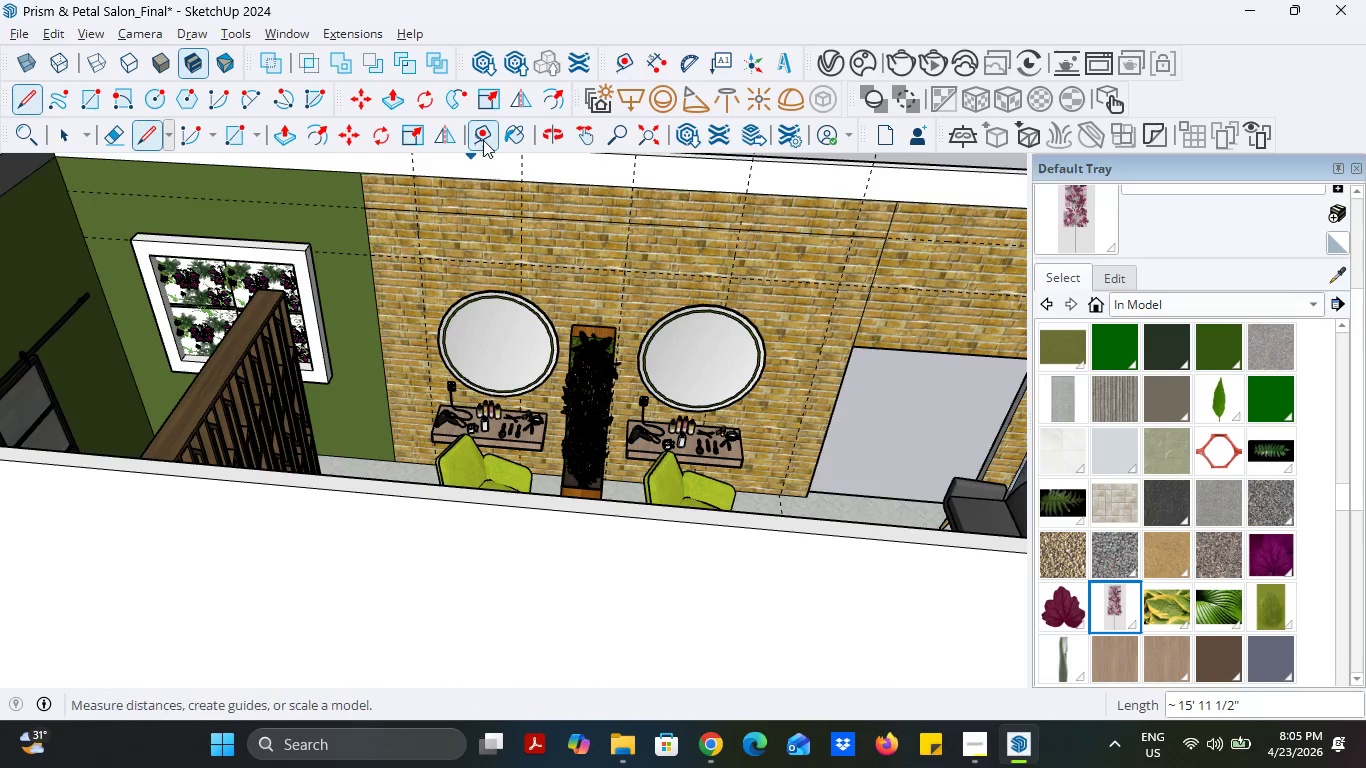 
left_click([483, 138])
 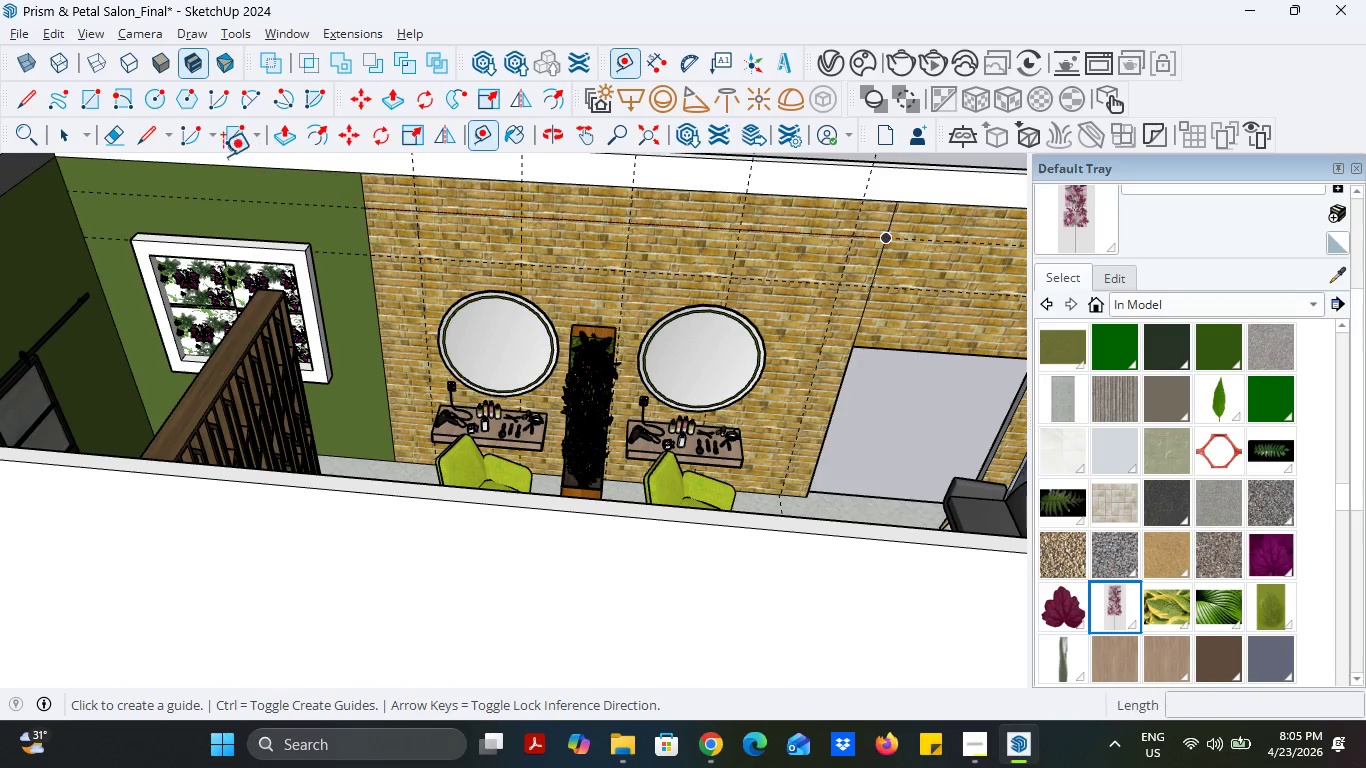 
left_click([116, 139])
 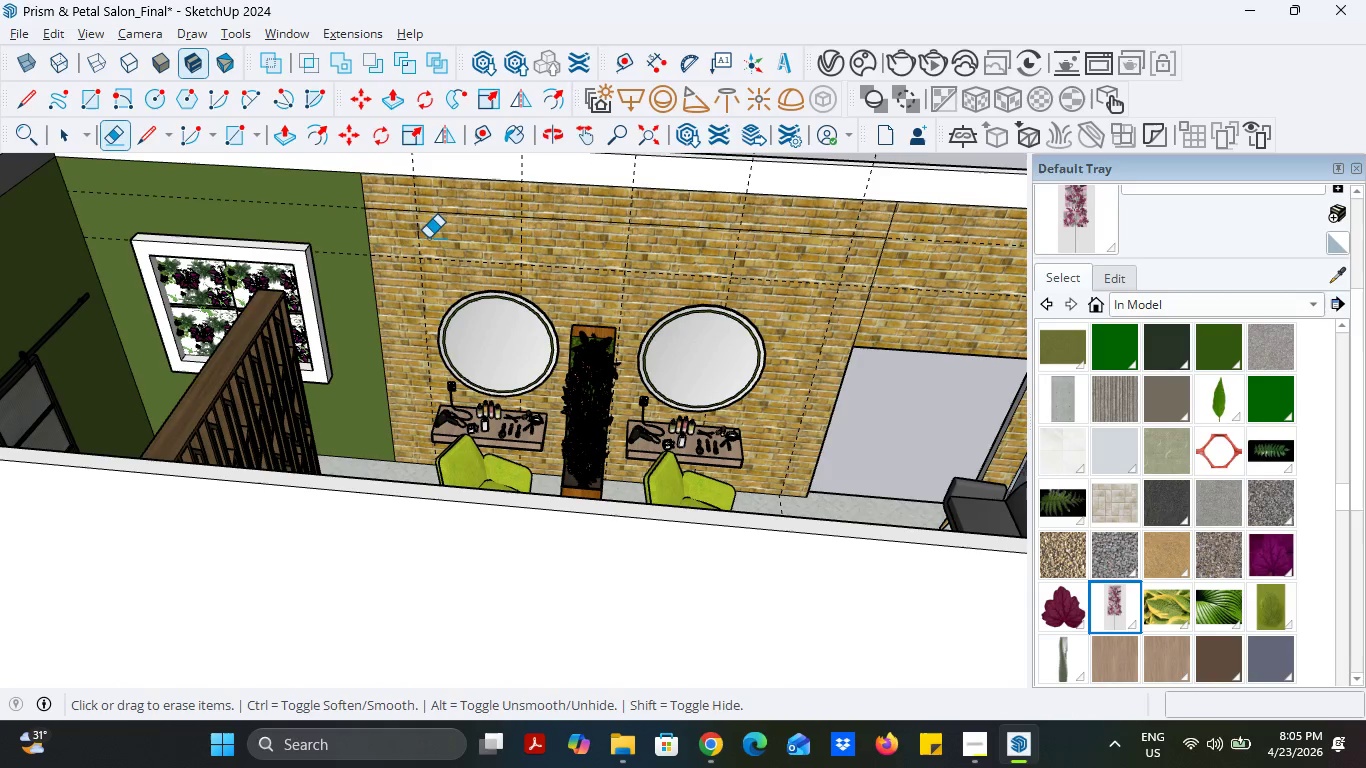 
left_click_drag(start_coordinate=[419, 238], to_coordinate=[856, 268])
 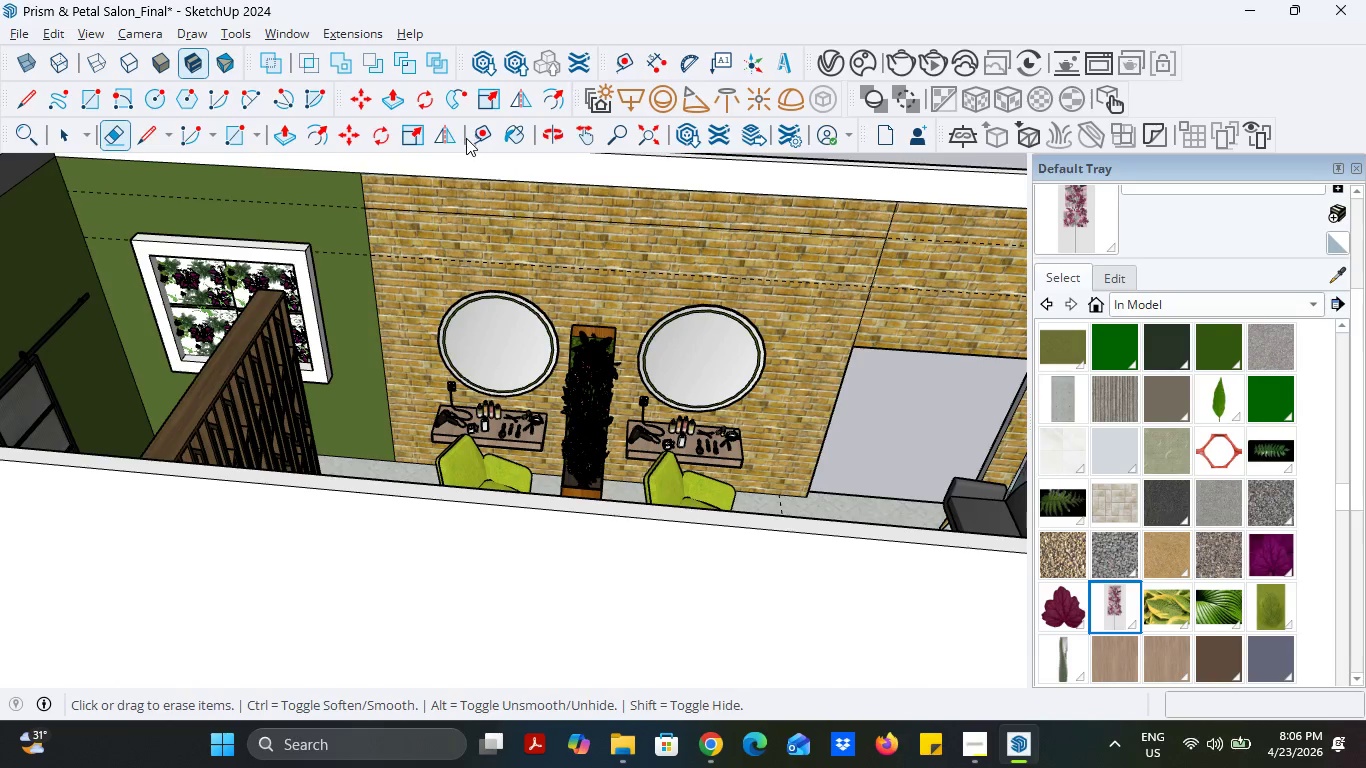 
double_click([473, 138])
 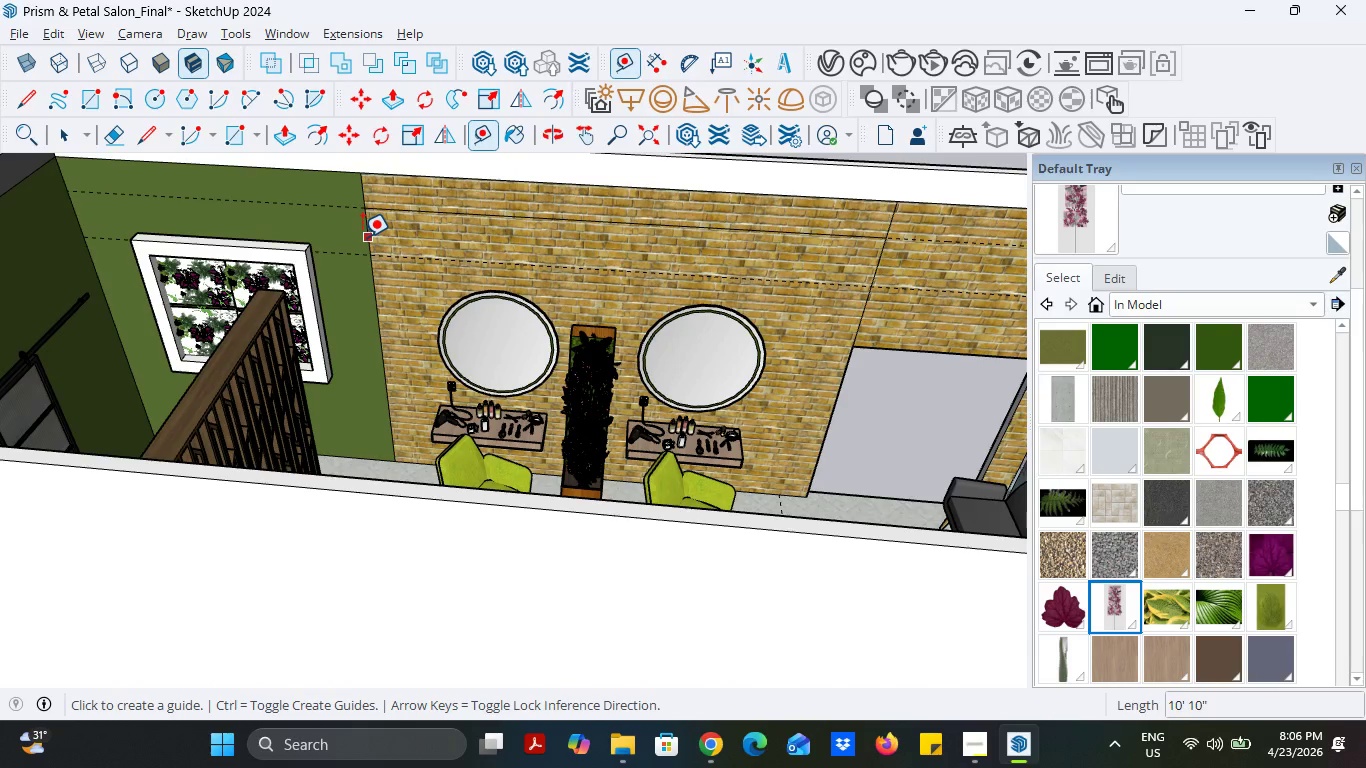 
left_click([362, 237])
 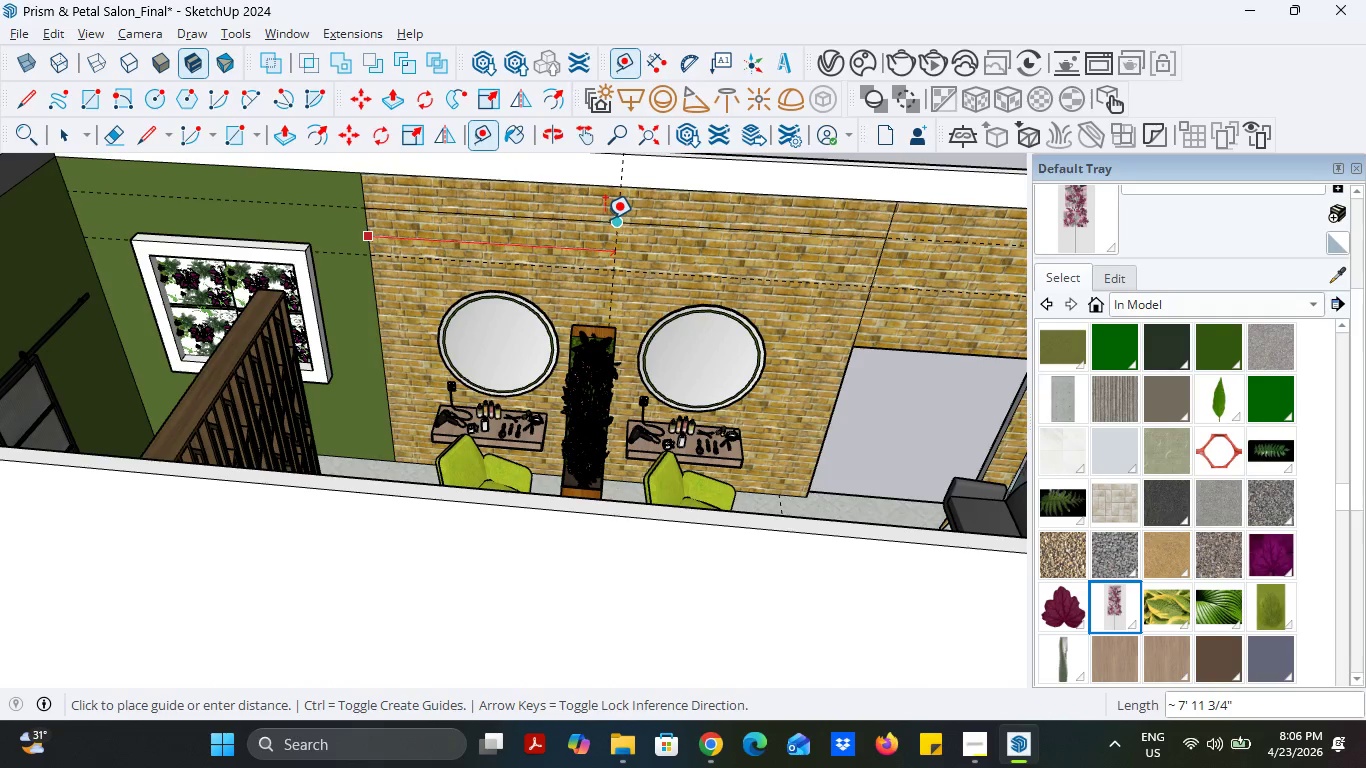 
left_click([605, 219])
 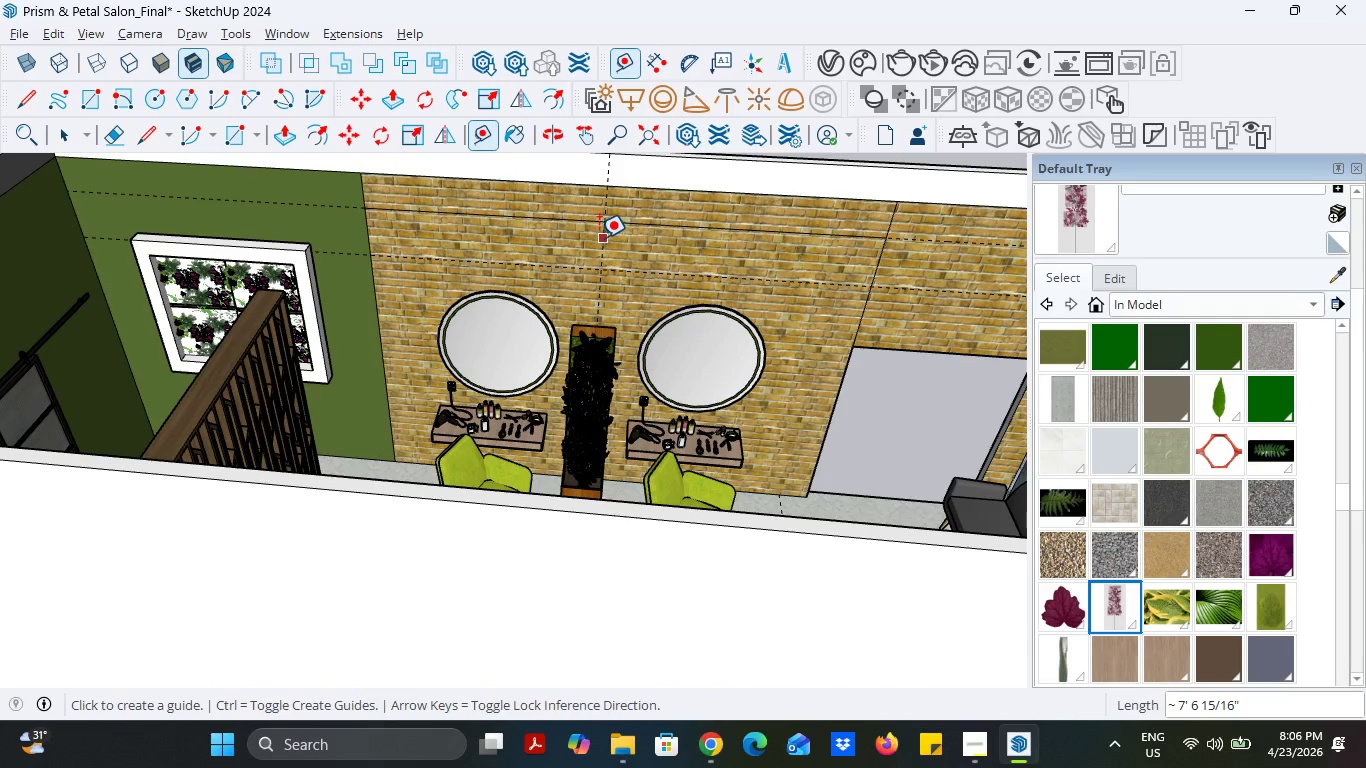 
left_click([599, 238])
 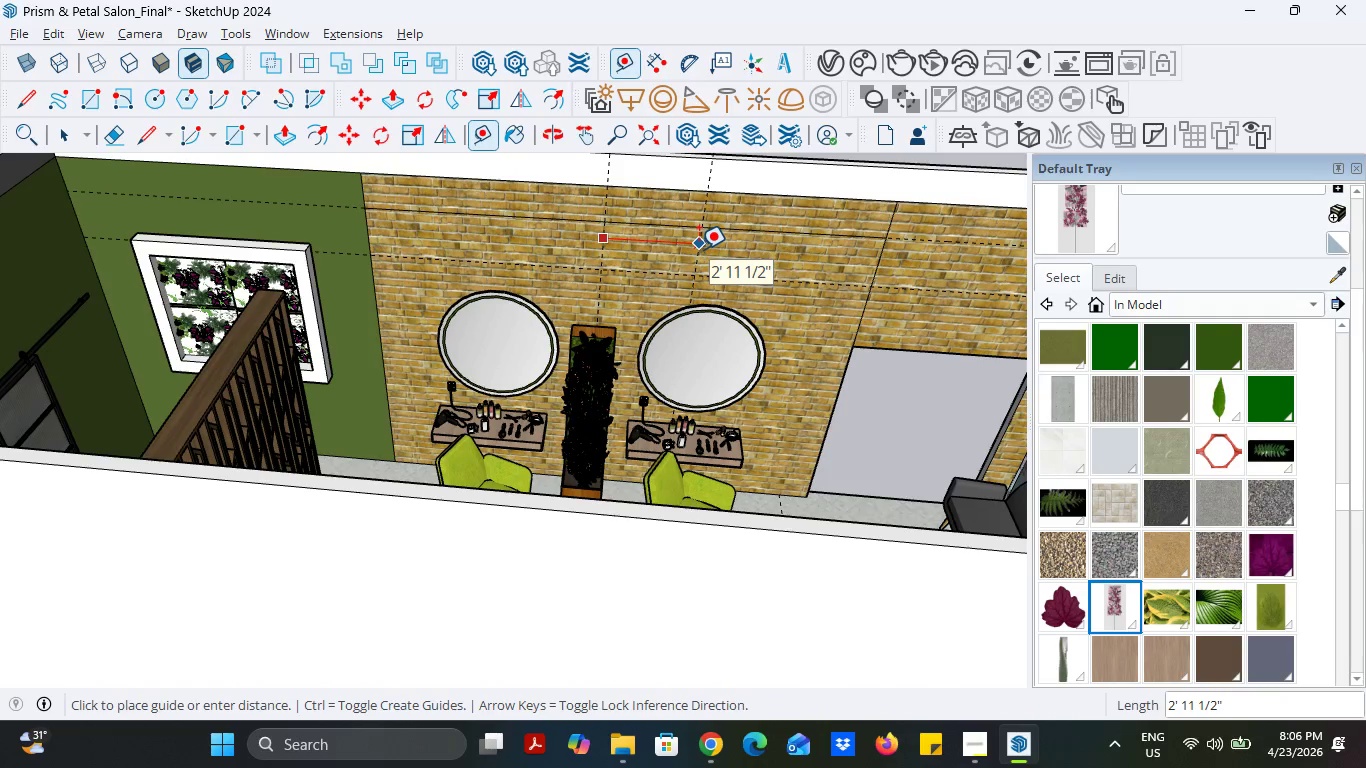 
type(80)
 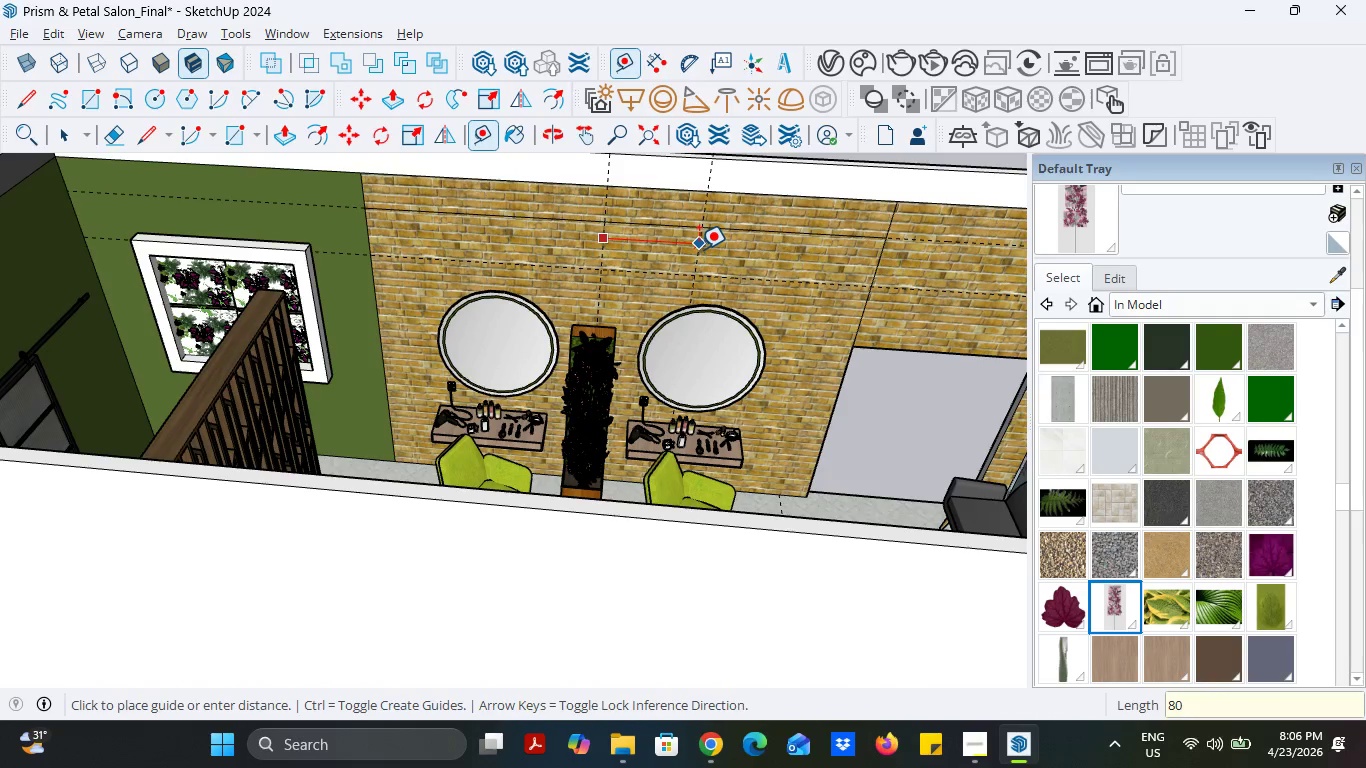 
key(Enter)
 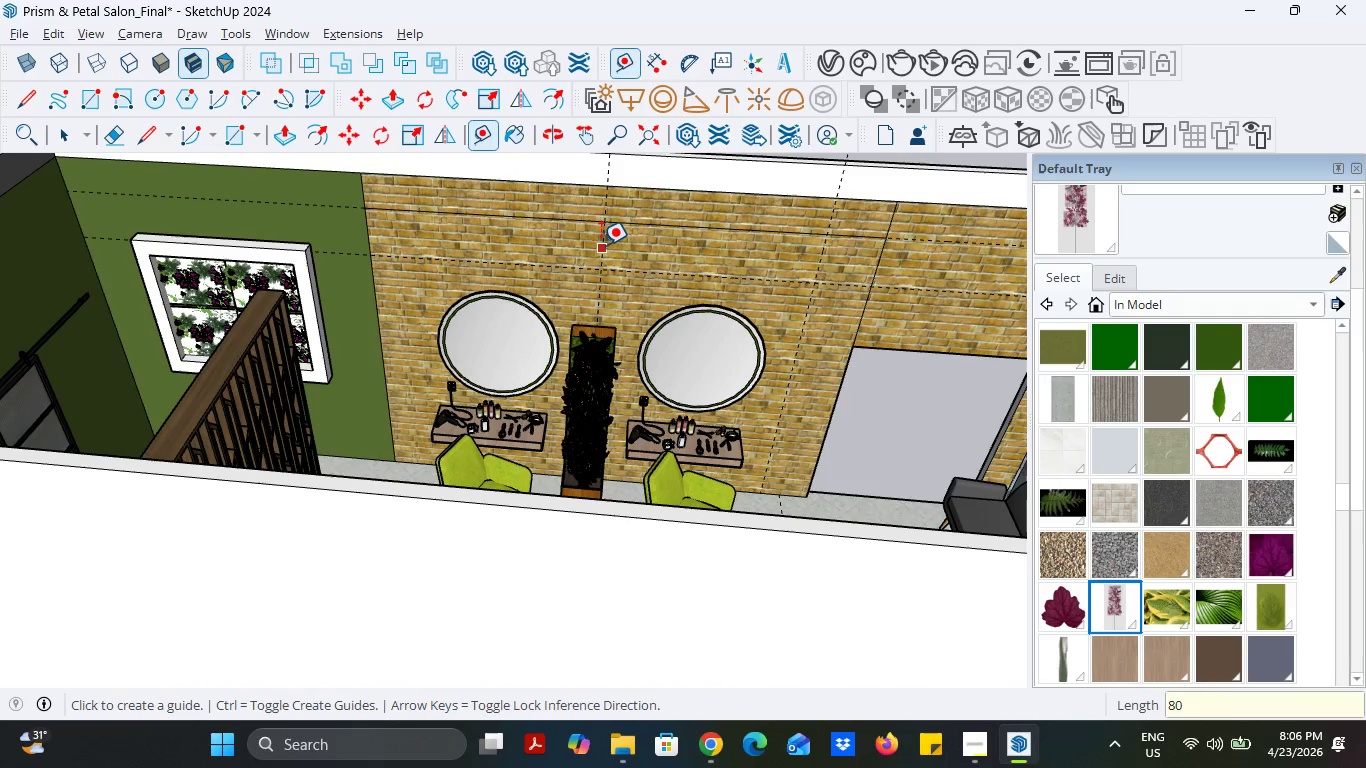 
left_click([598, 243])
 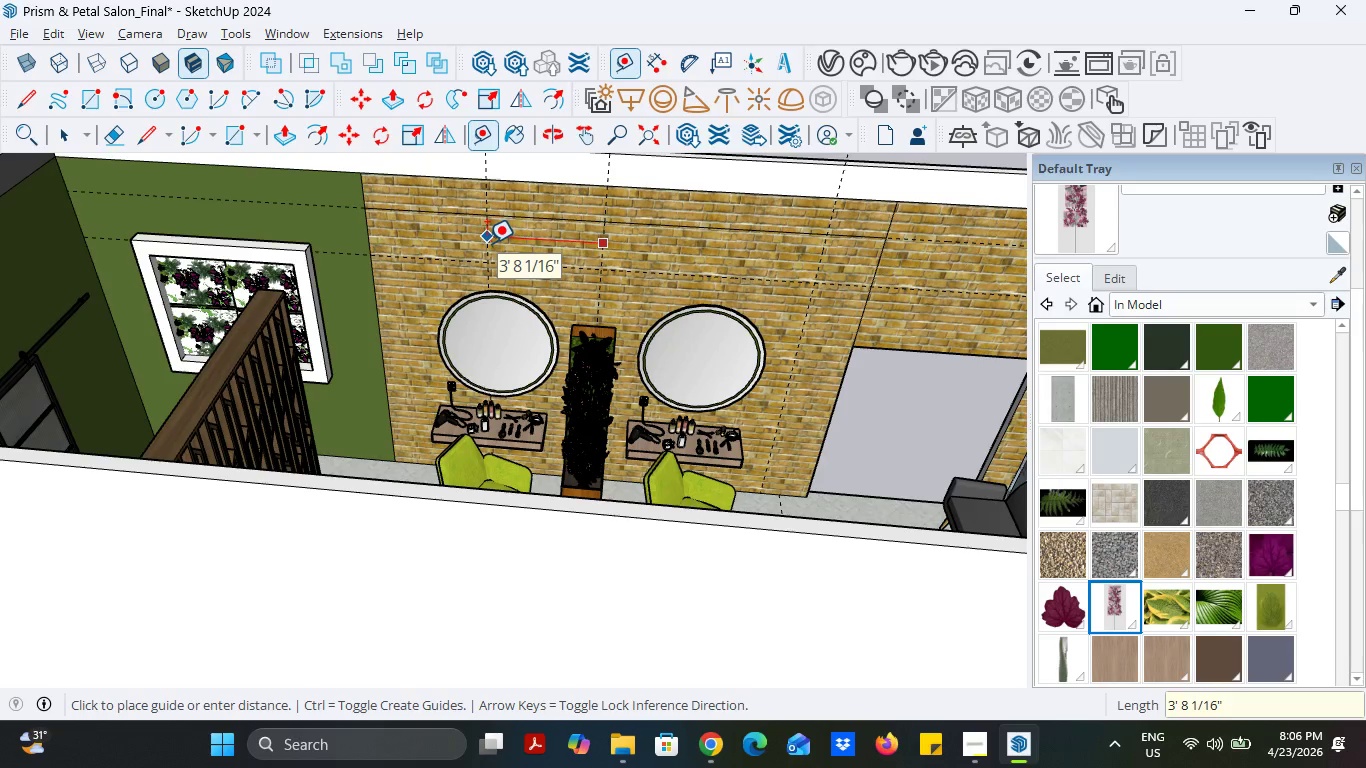 
type(80)
 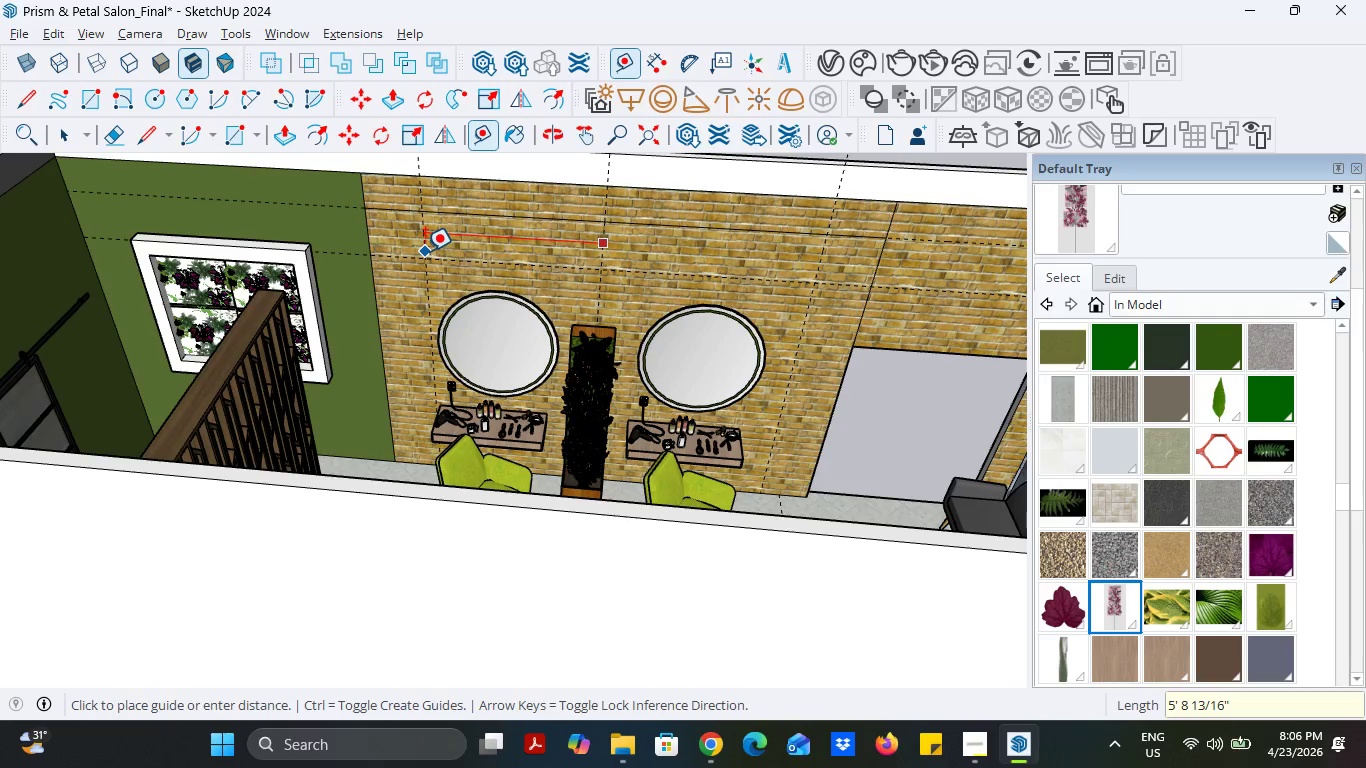 
type(80)
 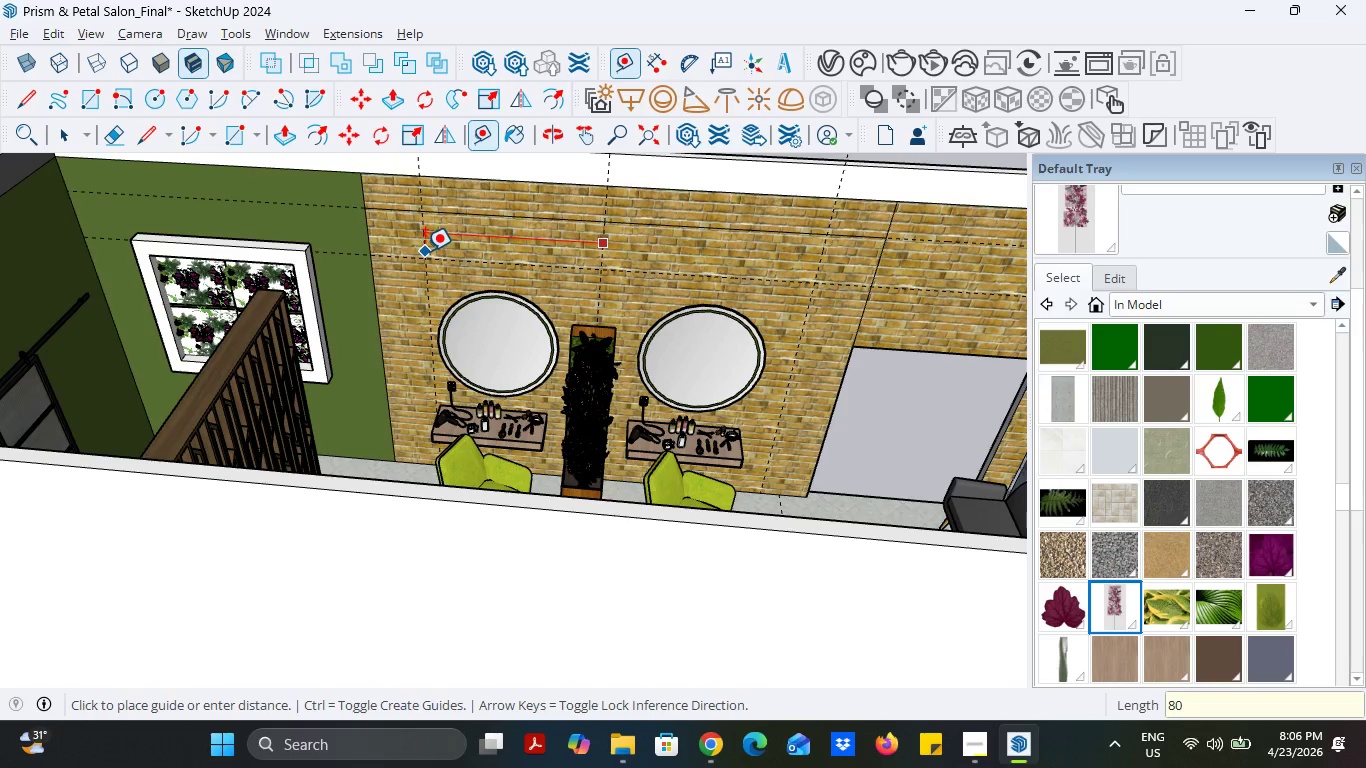 
key(Enter)
 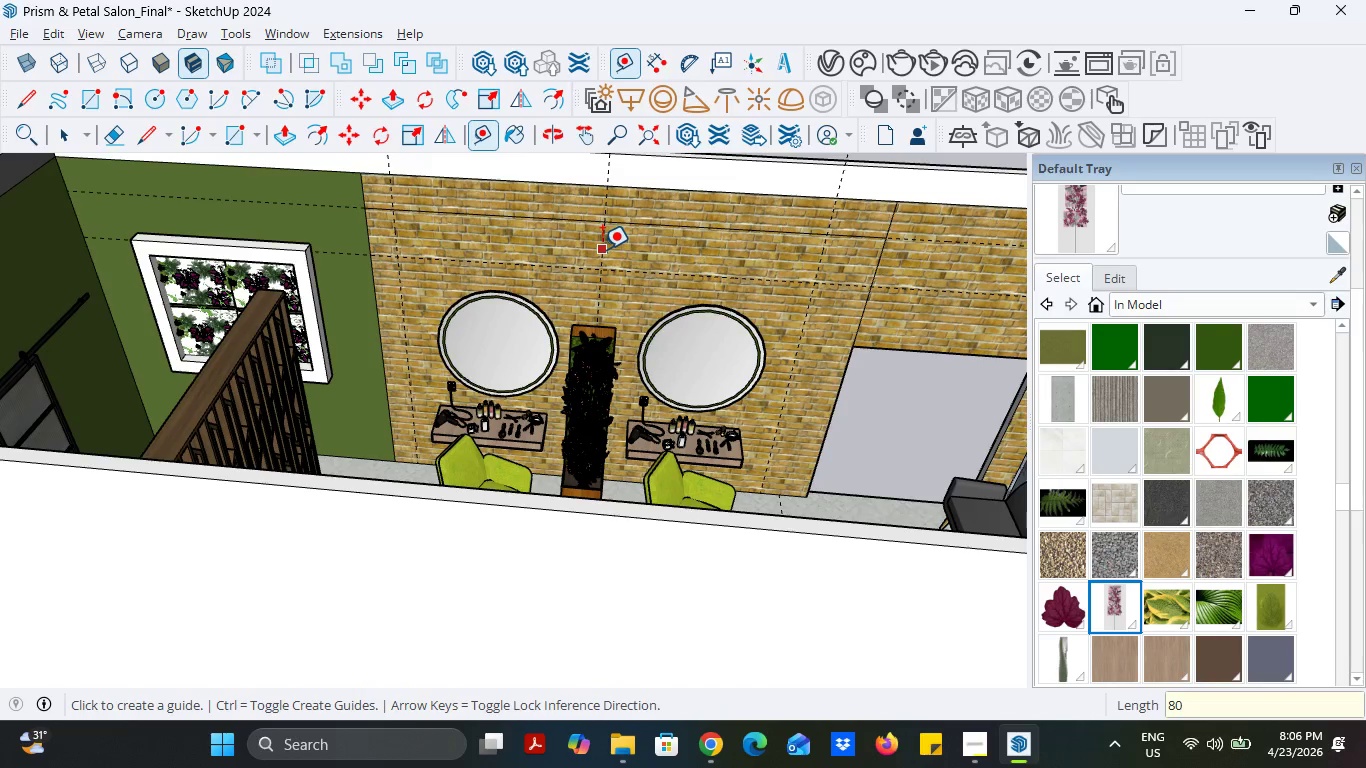 
left_click([602, 249])
 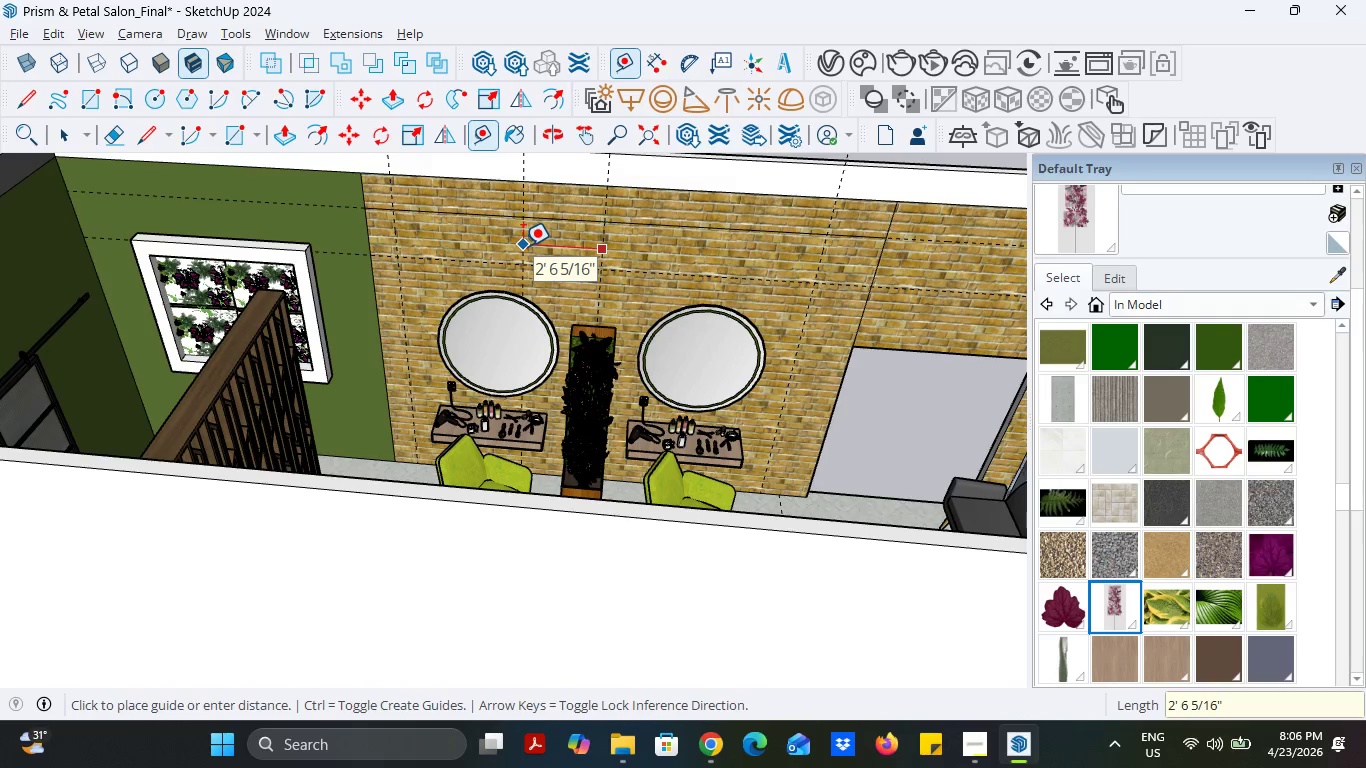 
type(60)
 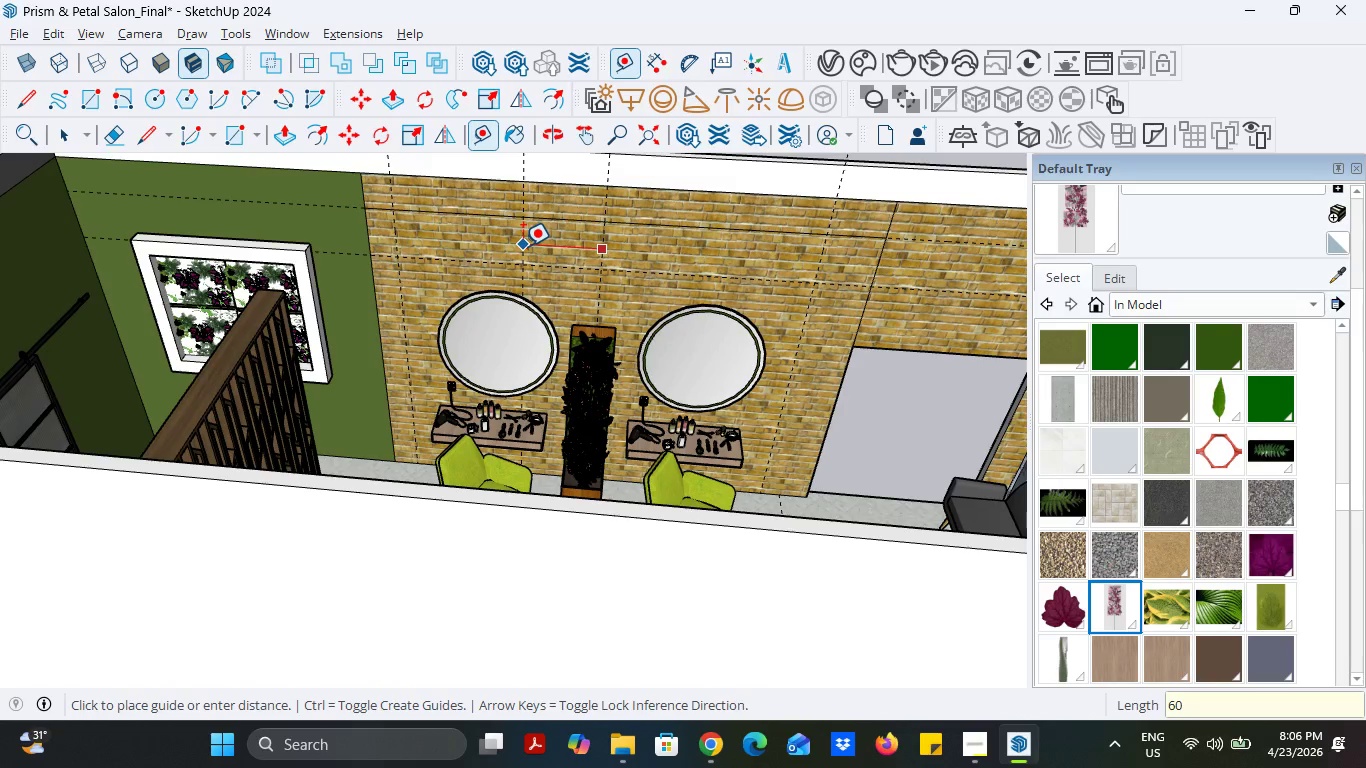 
key(Enter)
 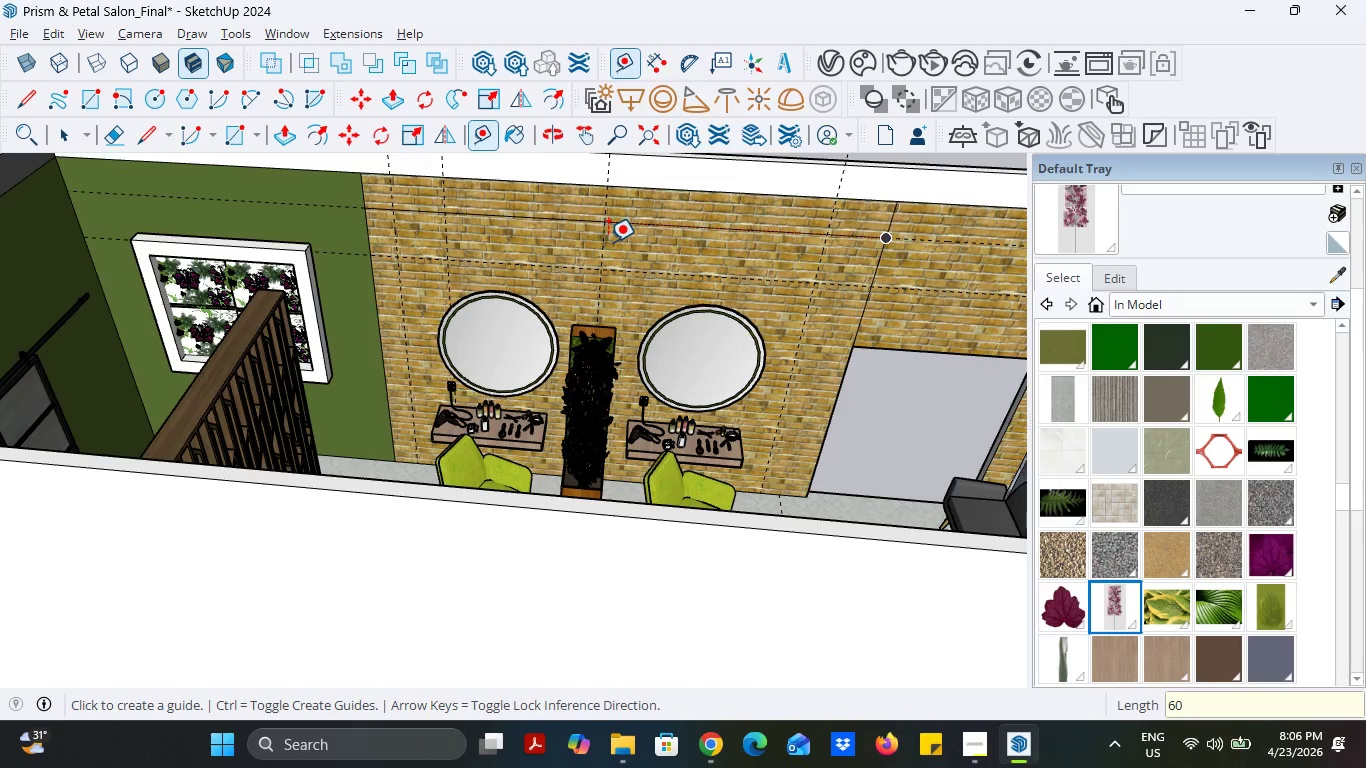 
left_click([603, 241])
 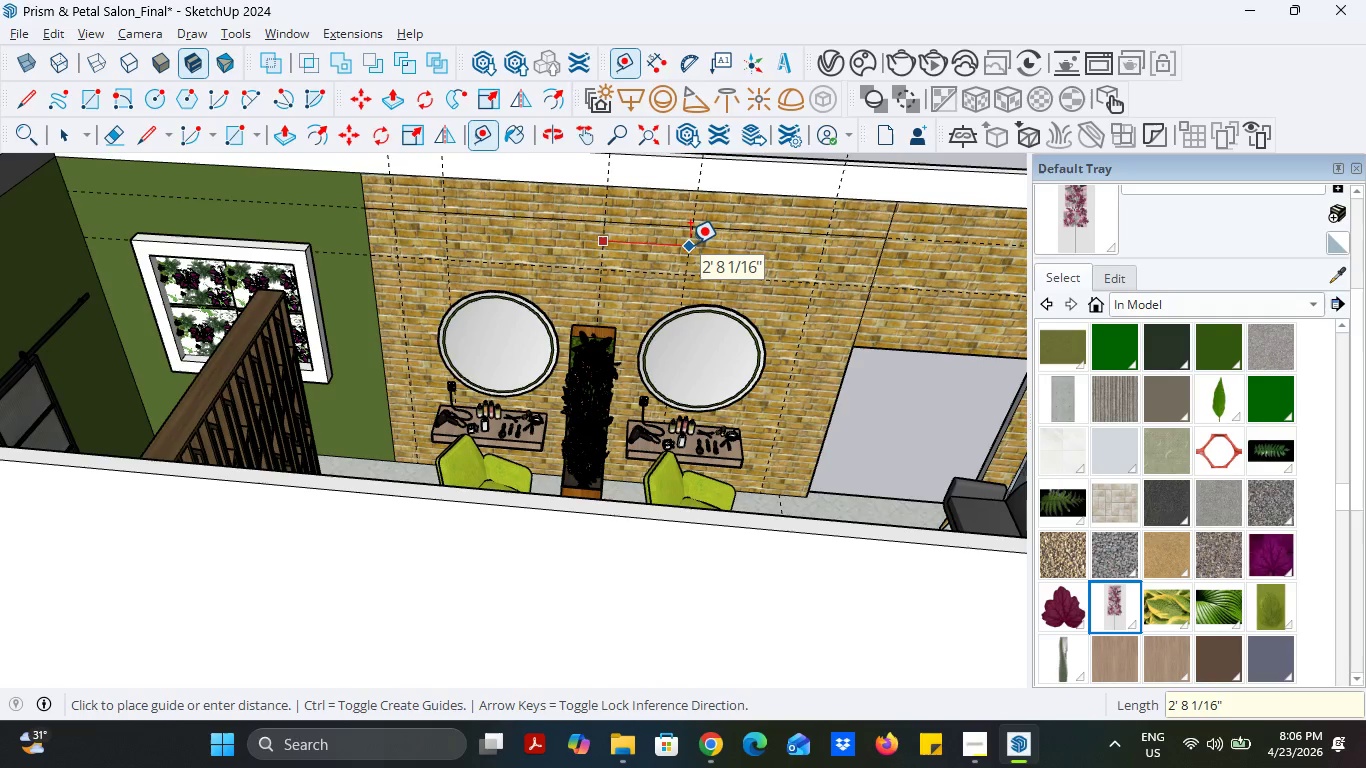 
type(60)
 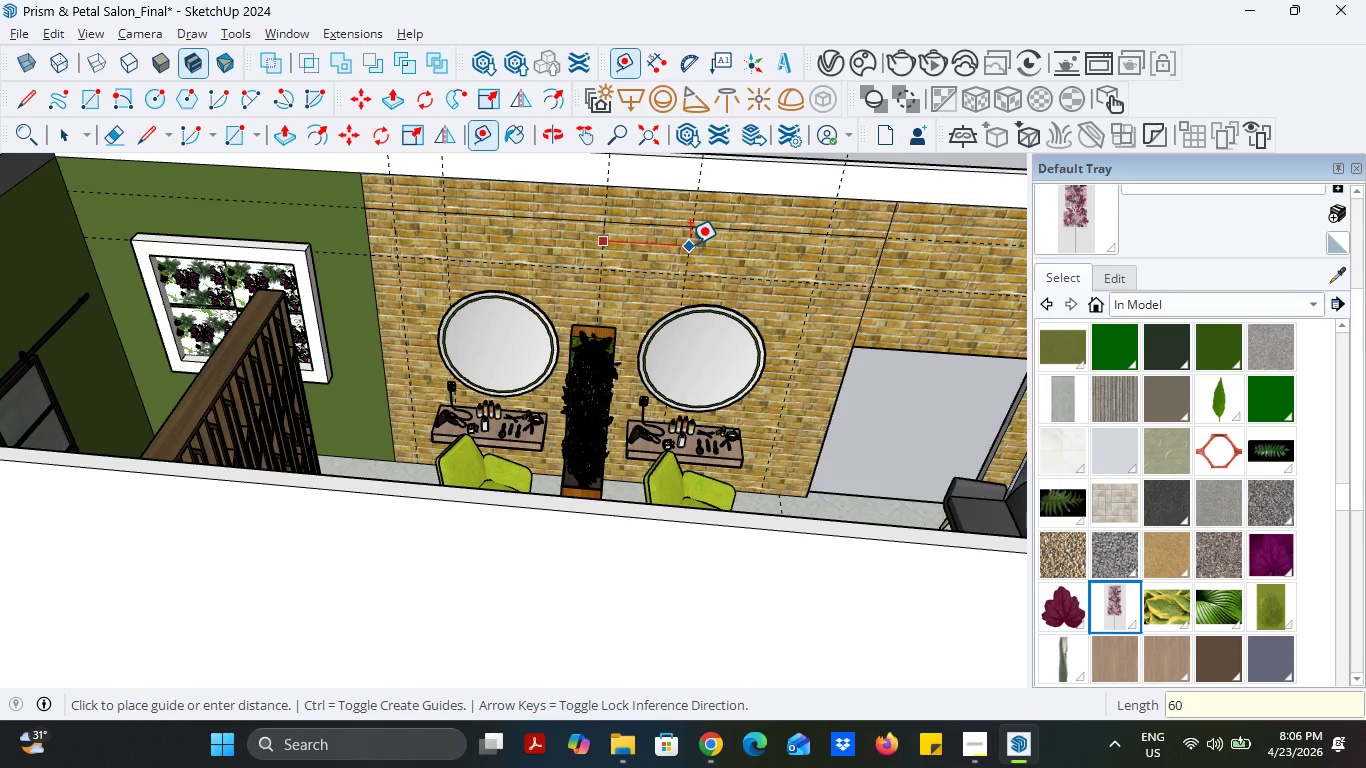 
key(Enter)
 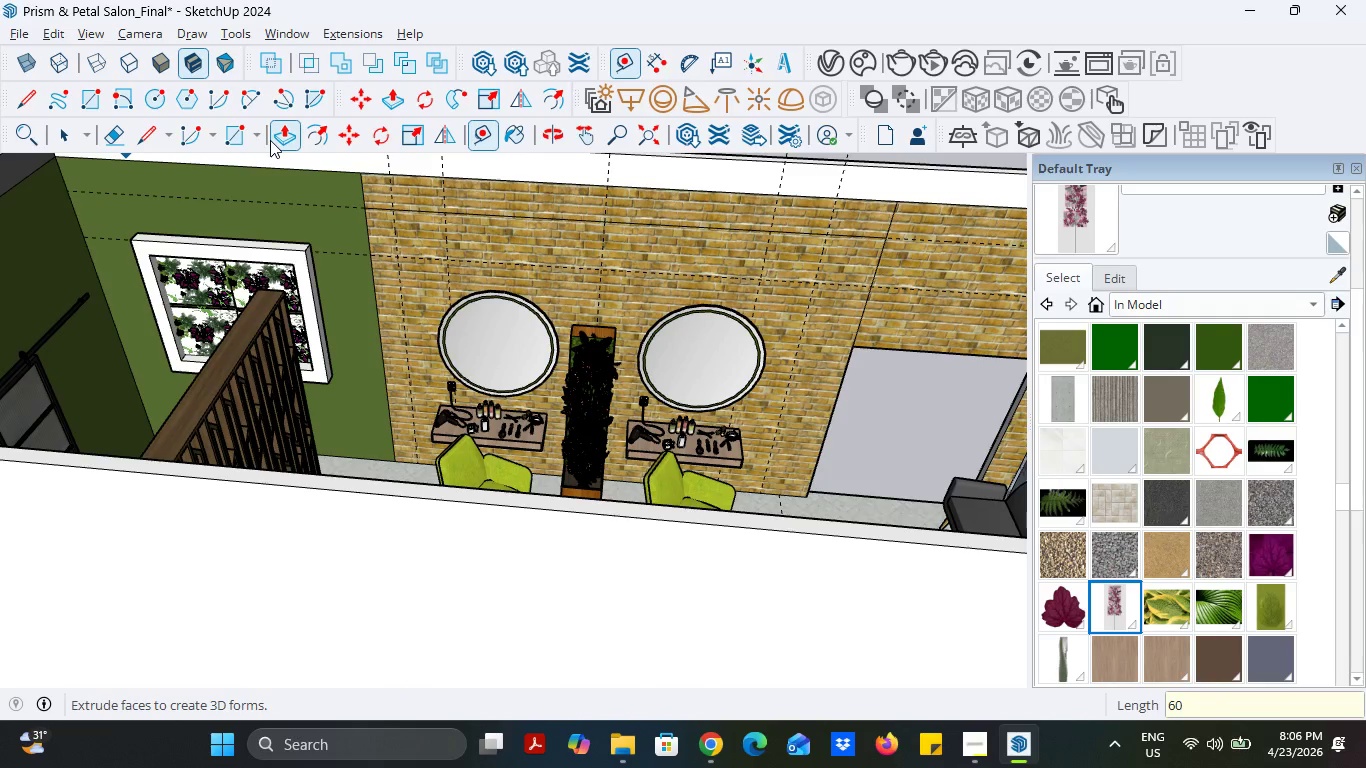 
left_click([240, 137])
 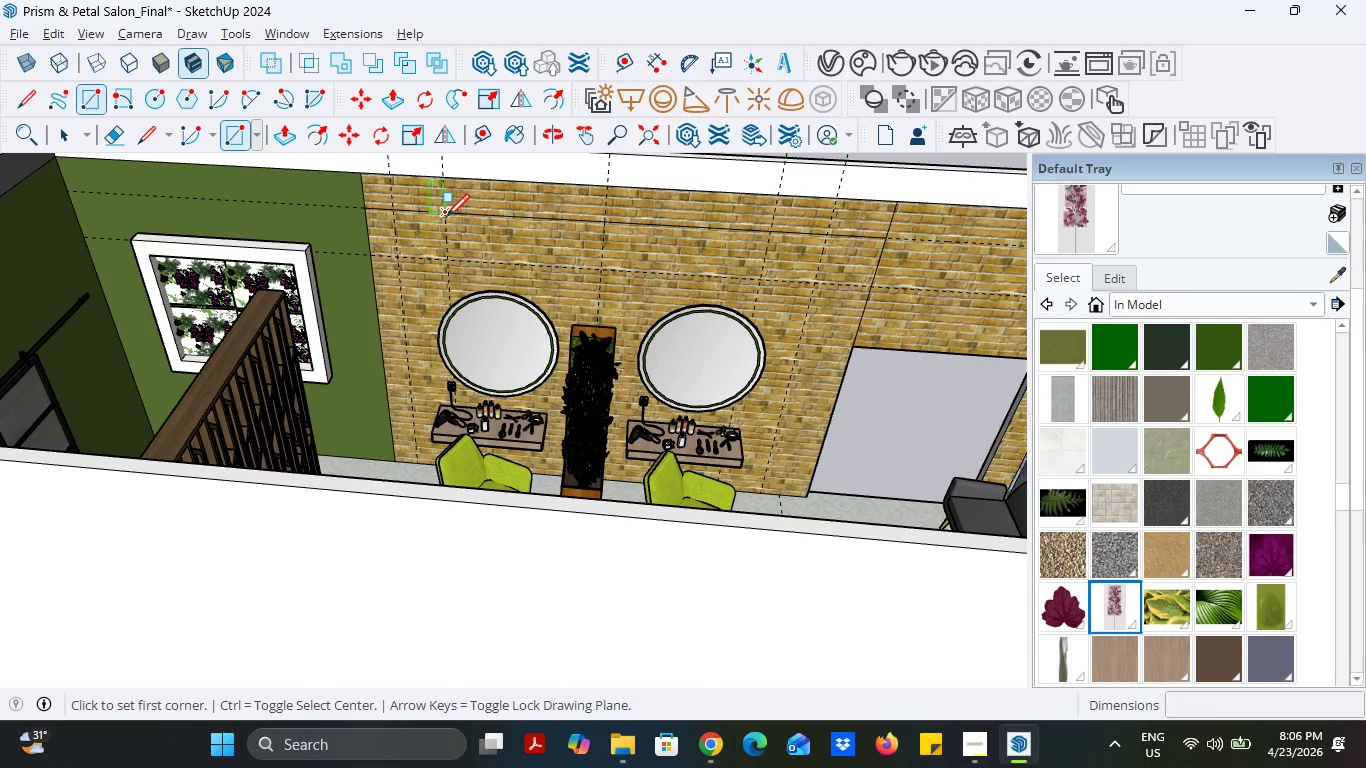 
left_click([446, 217])
 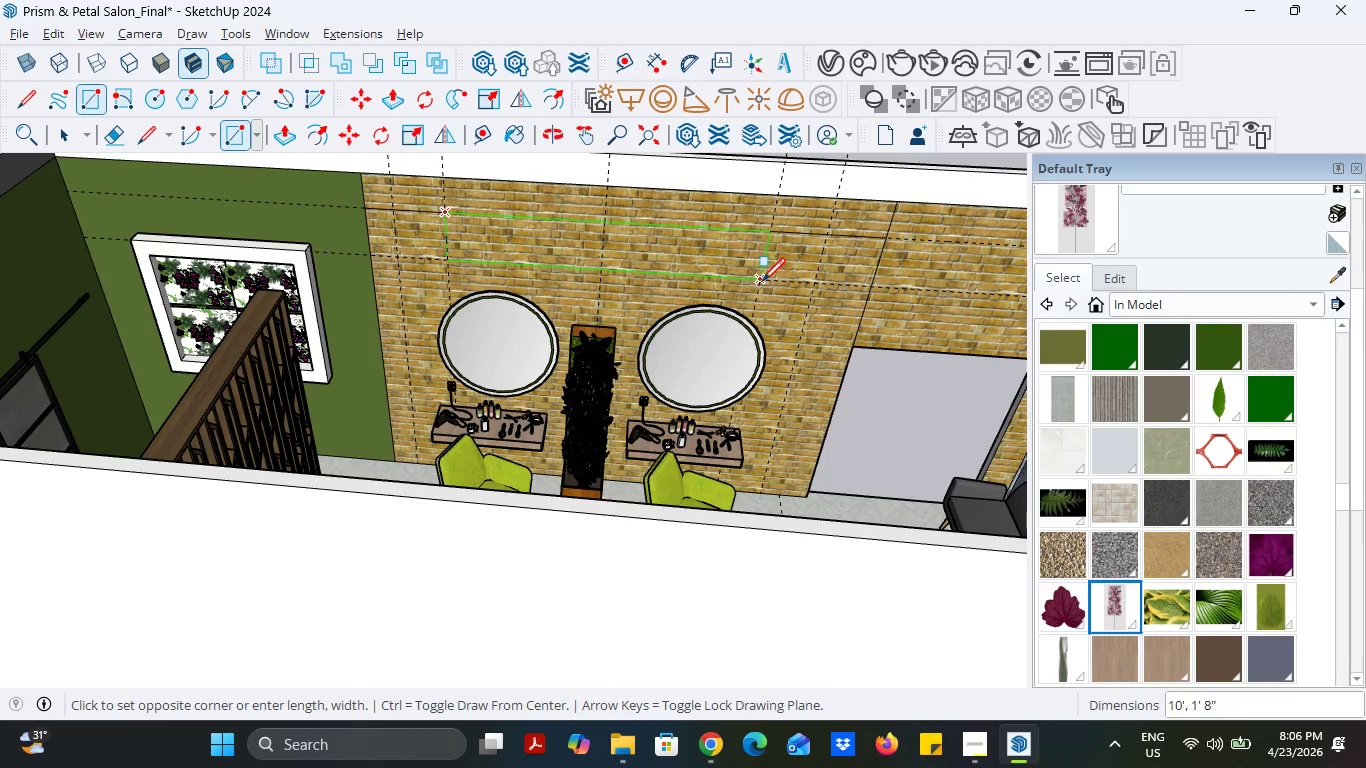 
left_click([761, 281])
 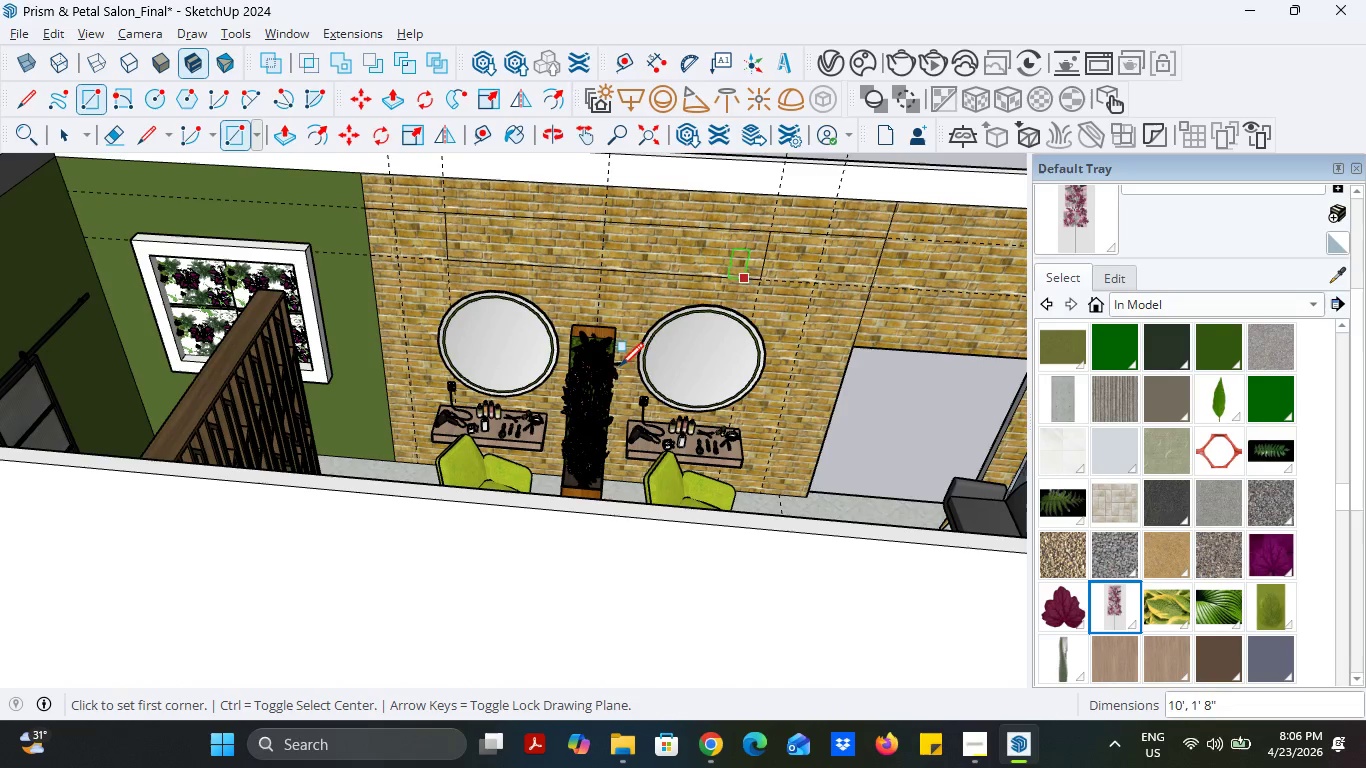 
scroll: coordinate [612, 427], scroll_direction: down, amount: 4.0
 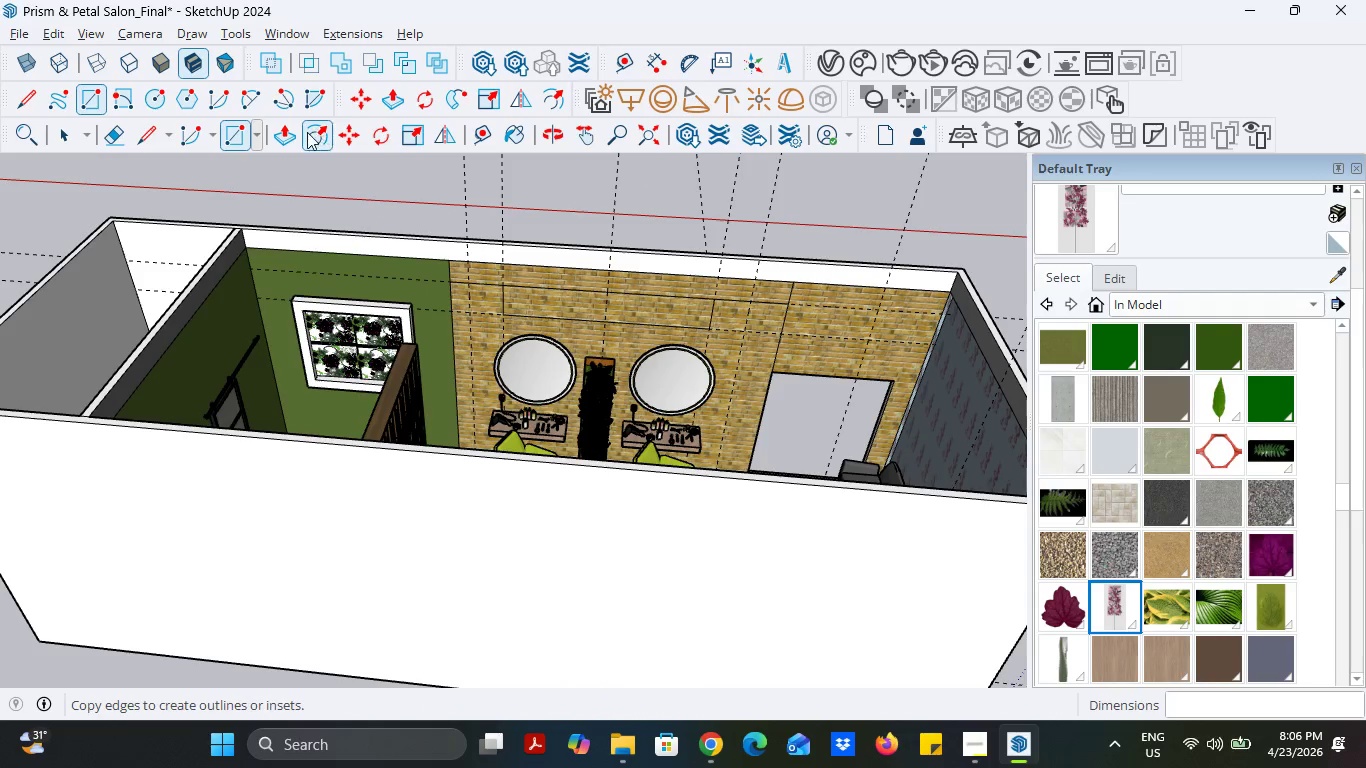 
left_click([291, 132])
 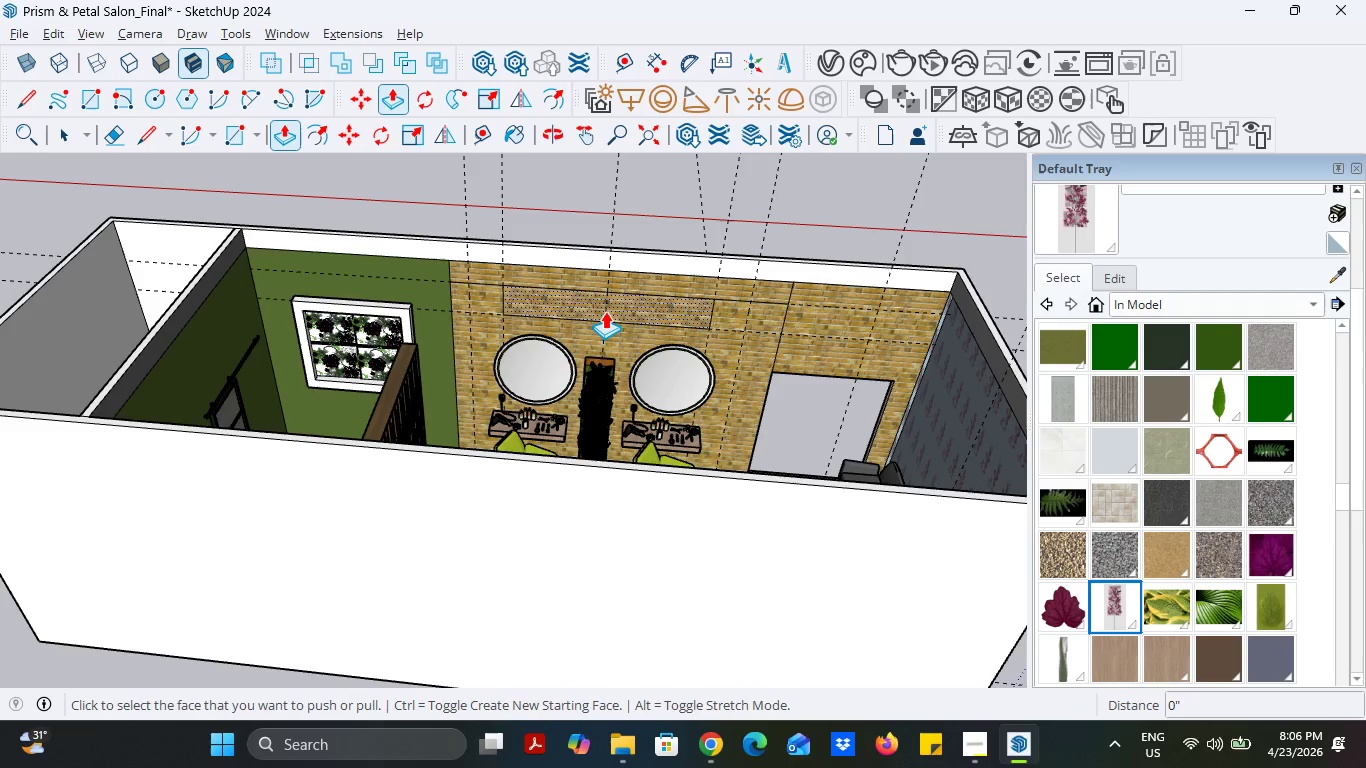 
left_click([605, 308])
 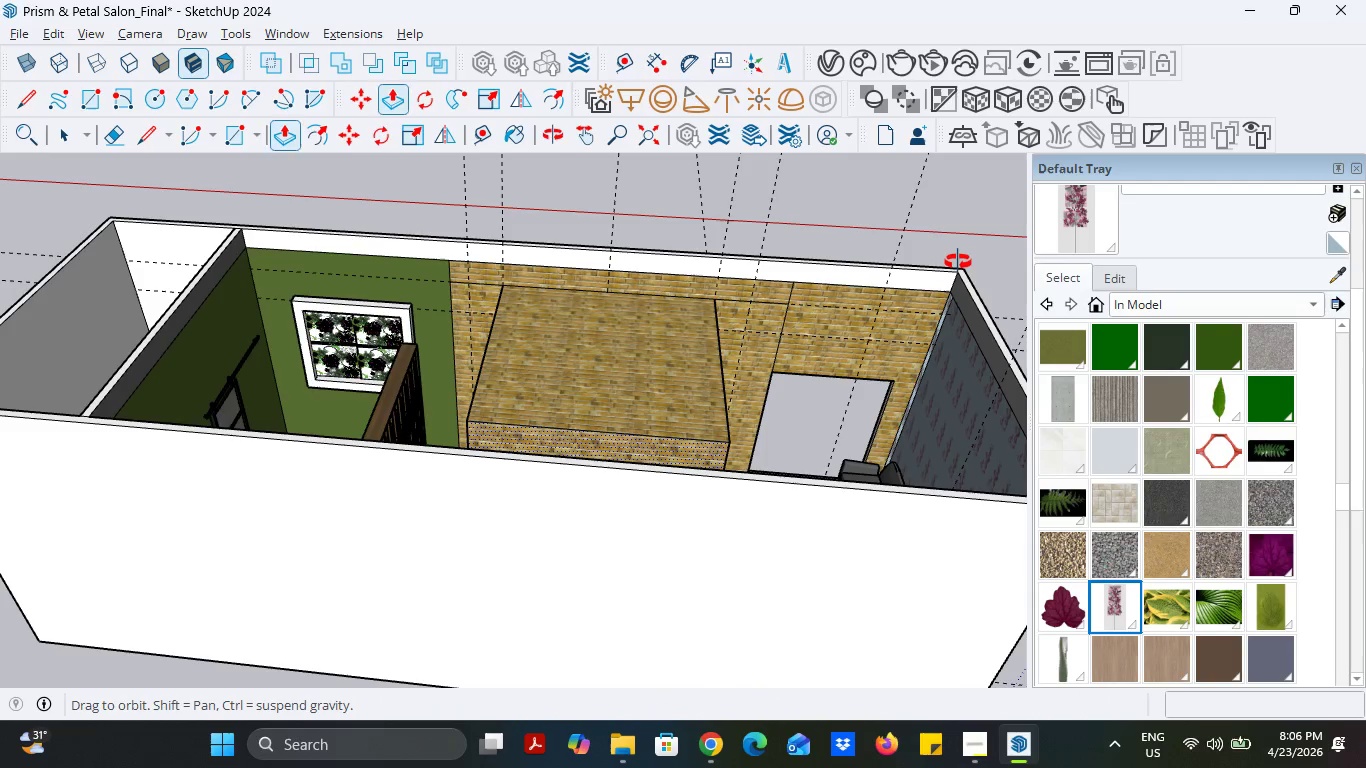 
scroll: coordinate [787, 252], scroll_direction: up, amount: 3.0
 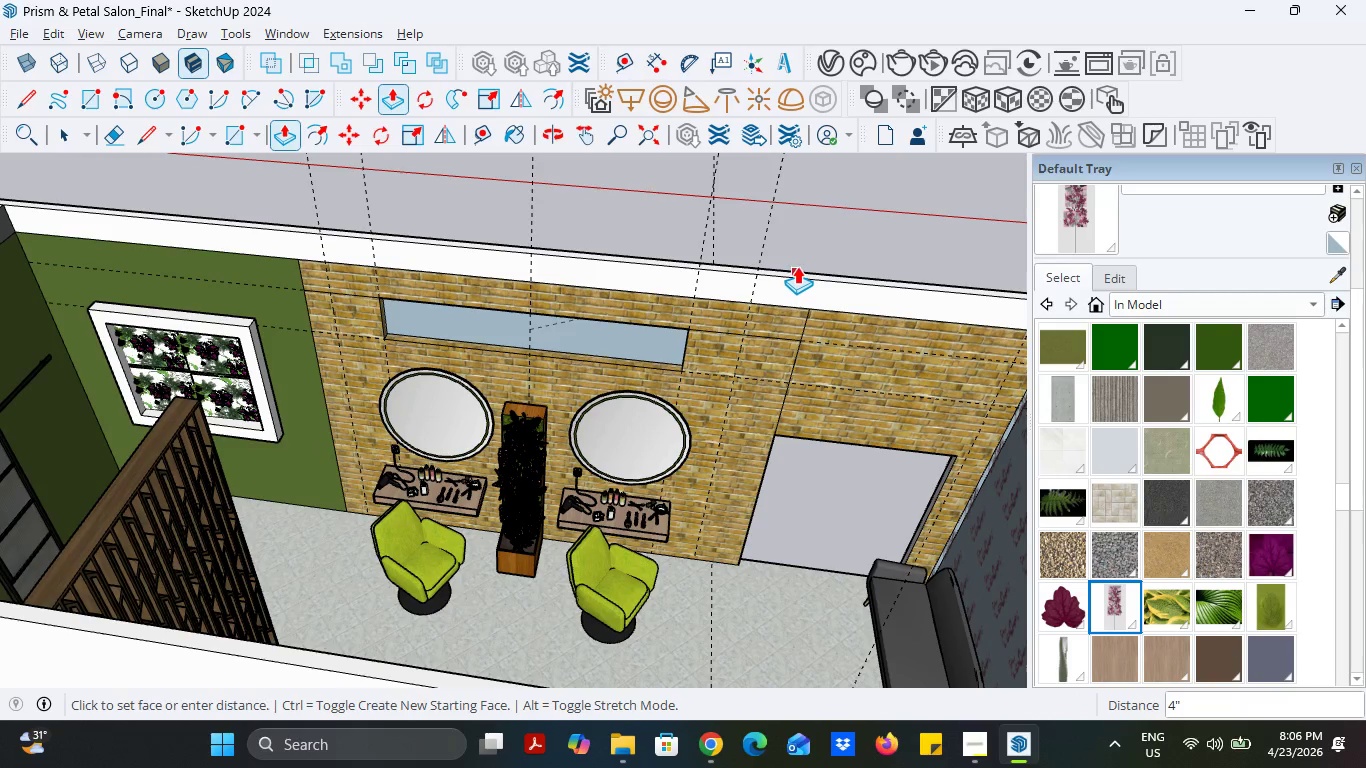 
left_click([797, 266])
 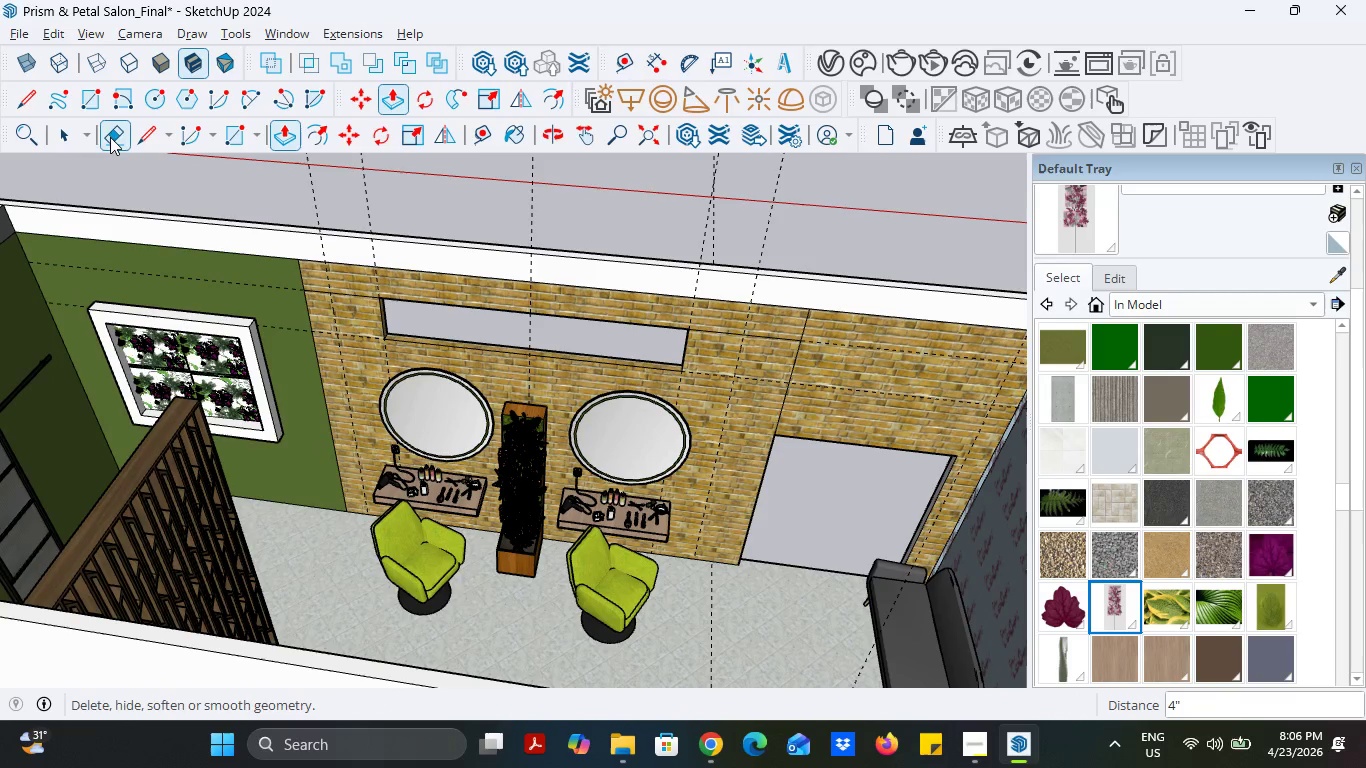 
left_click([108, 132])
 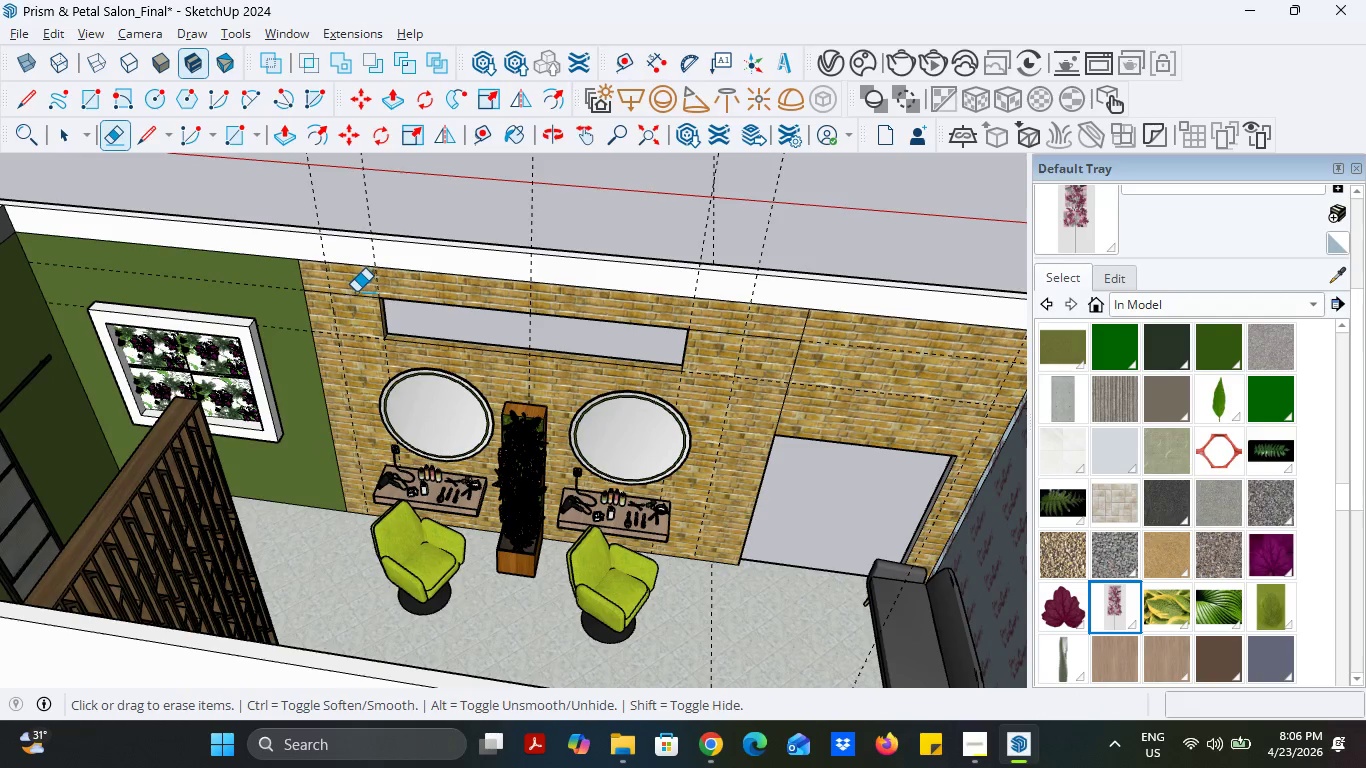 
left_click_drag(start_coordinate=[356, 292], to_coordinate=[341, 322])
 